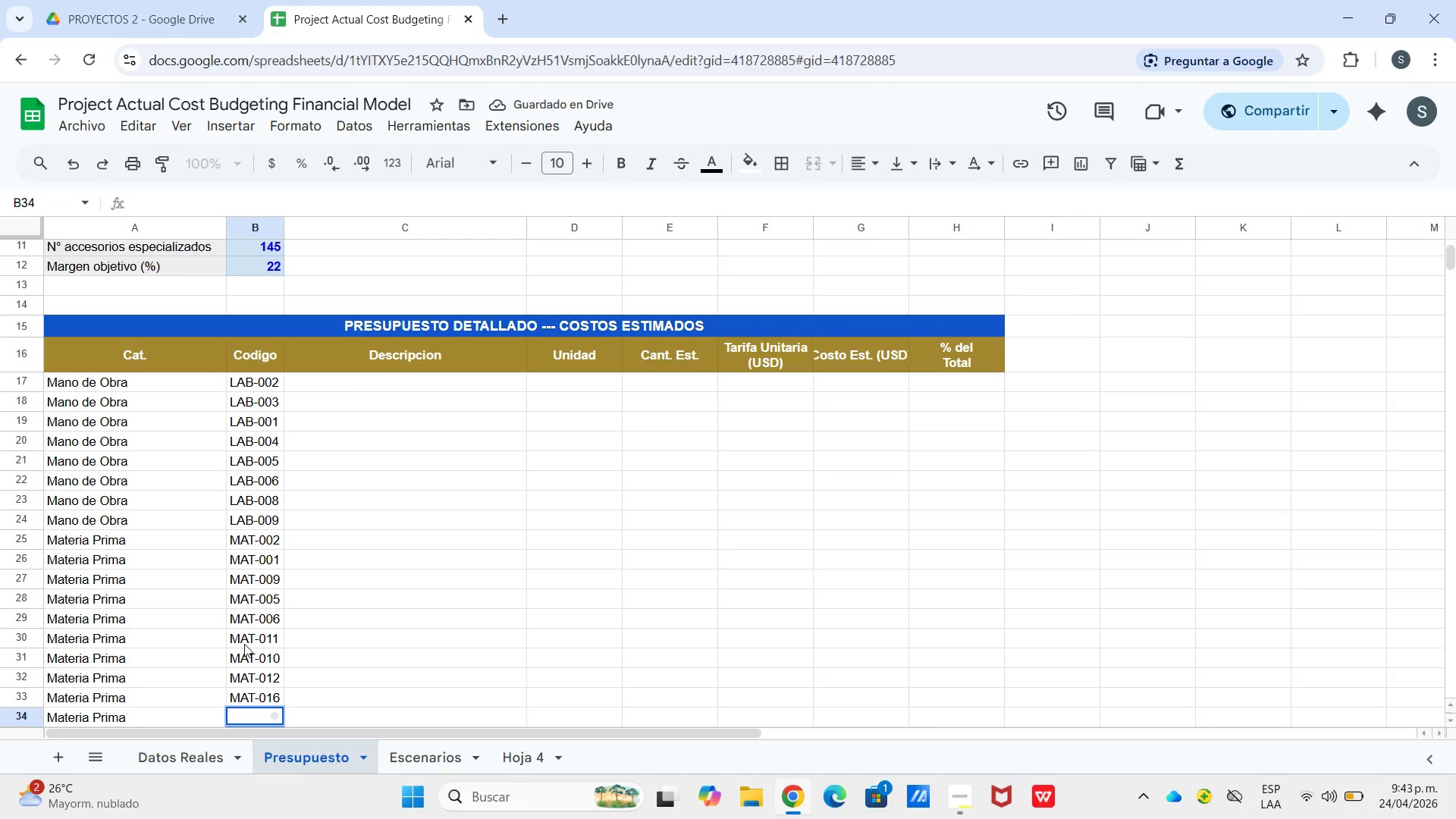 
wait(5.16)
 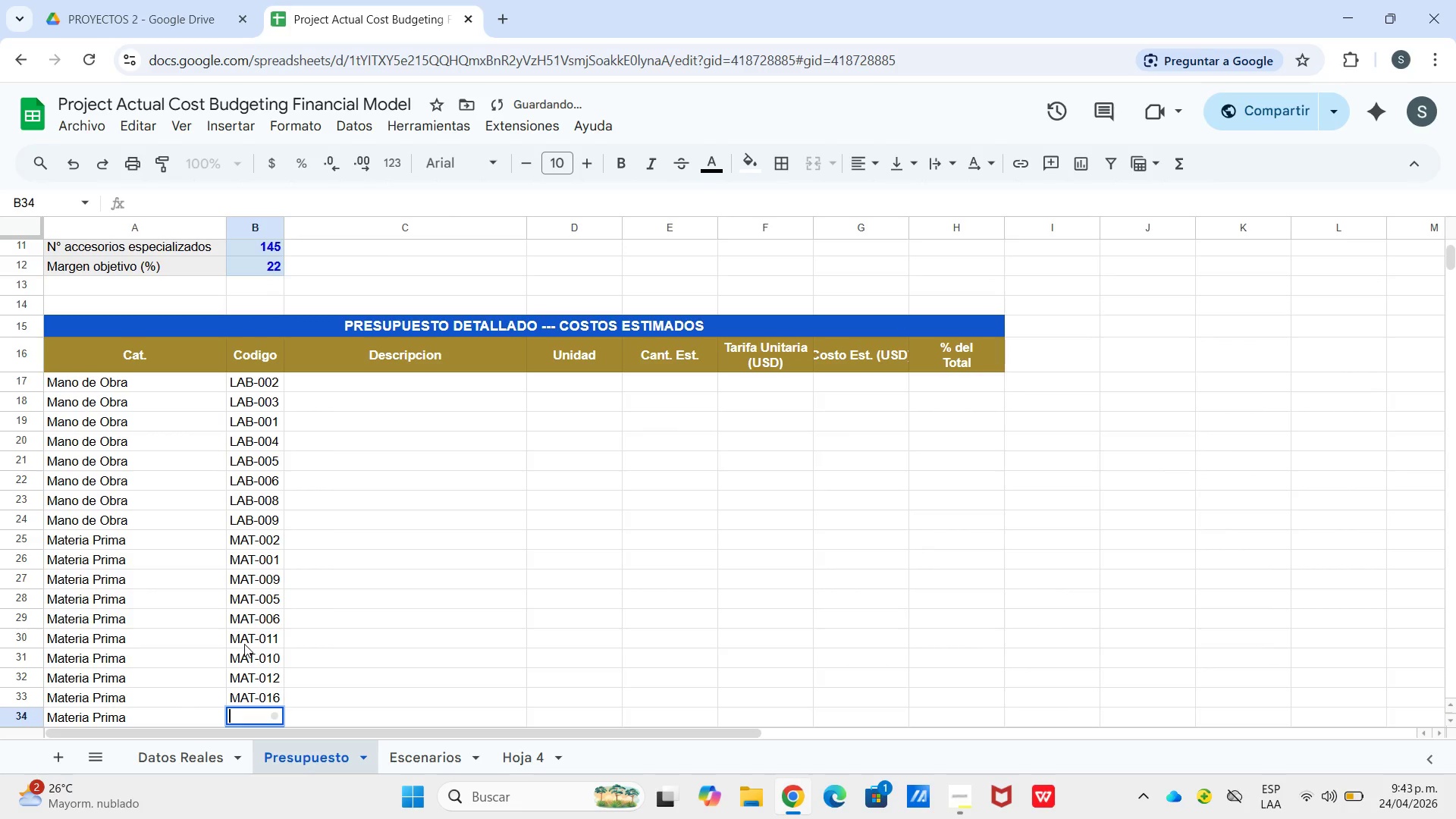 
type(MAT-017=)
 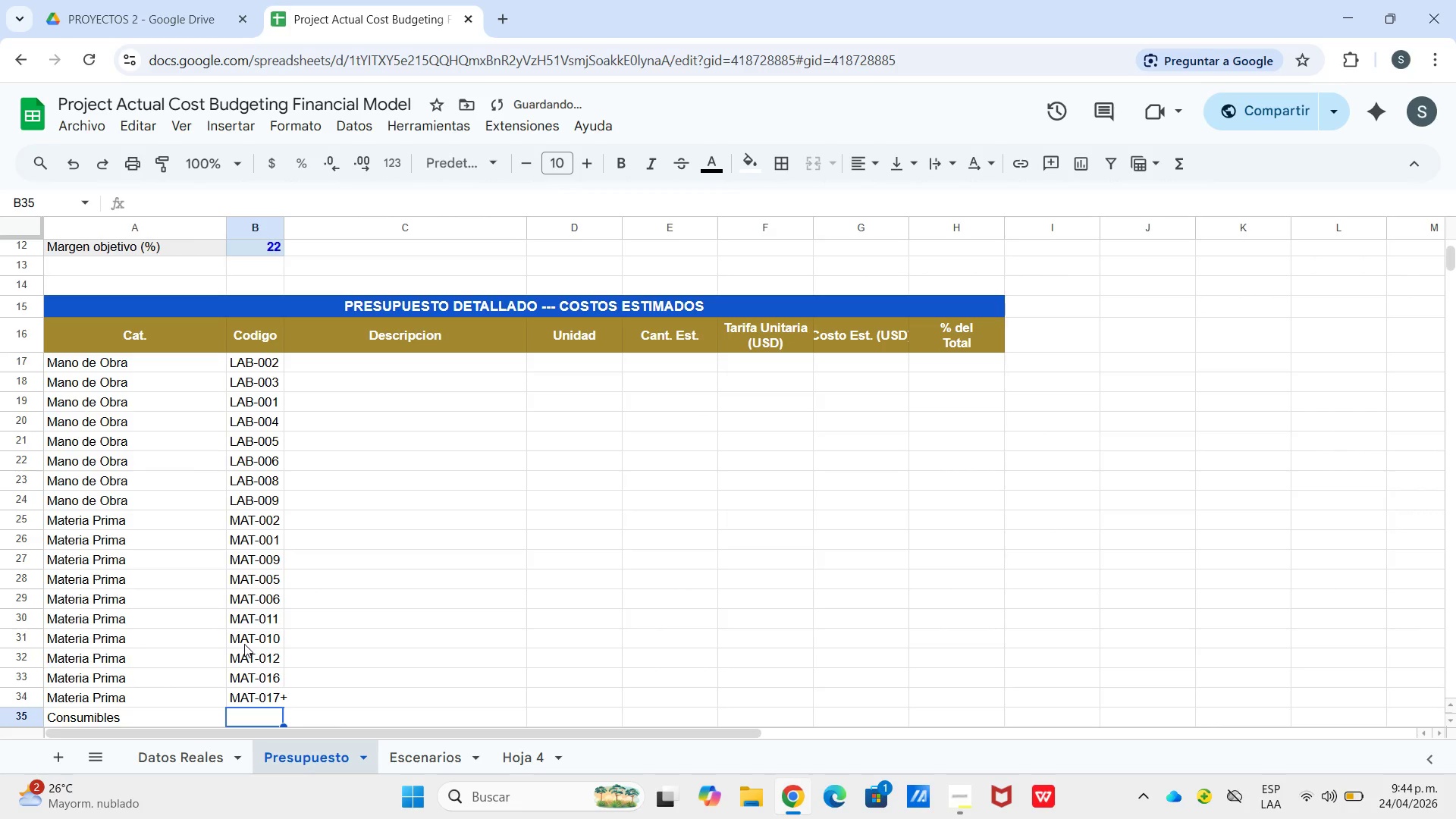 
 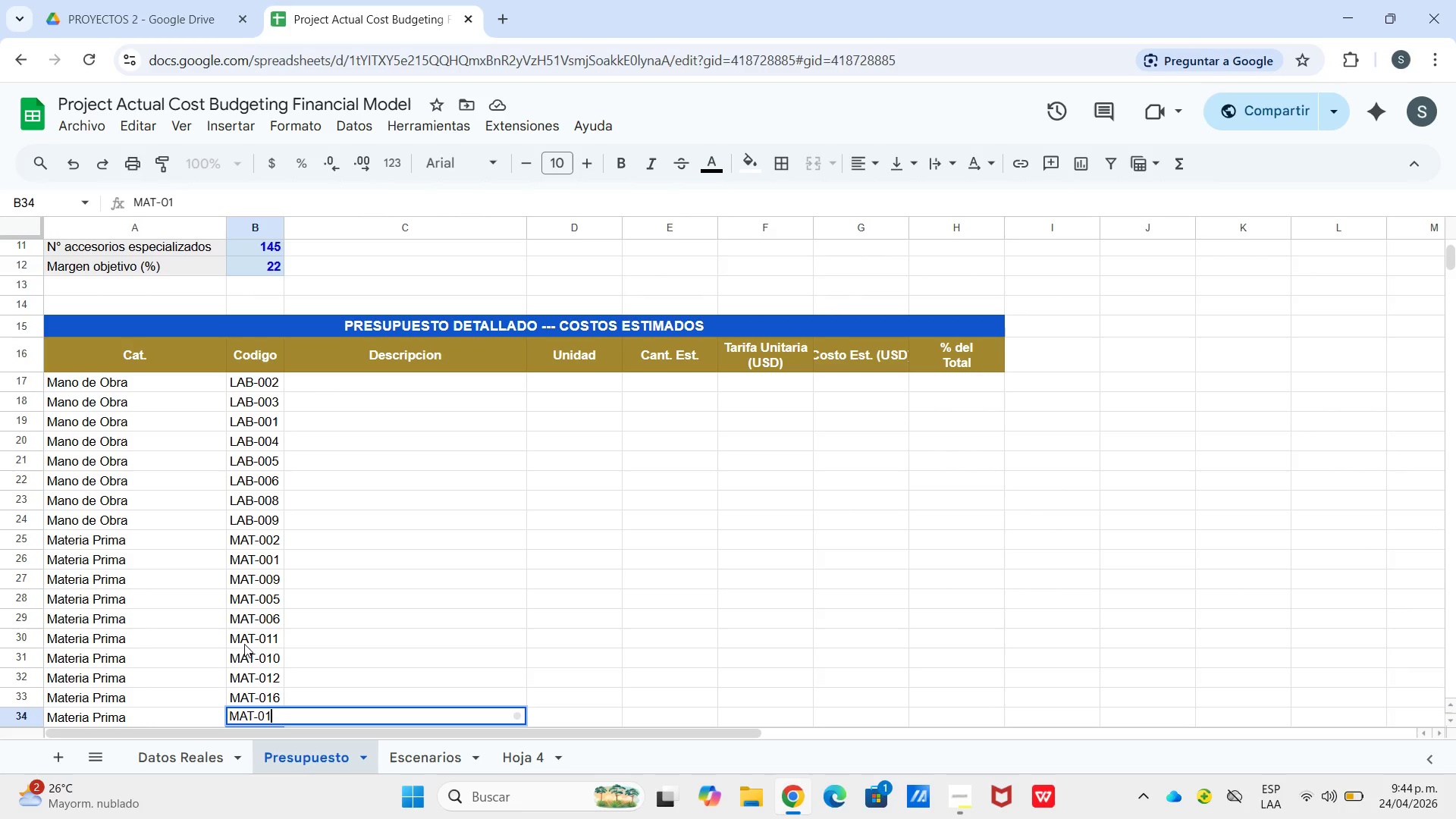 
hold_key(key=Enter, duration=0.34)
 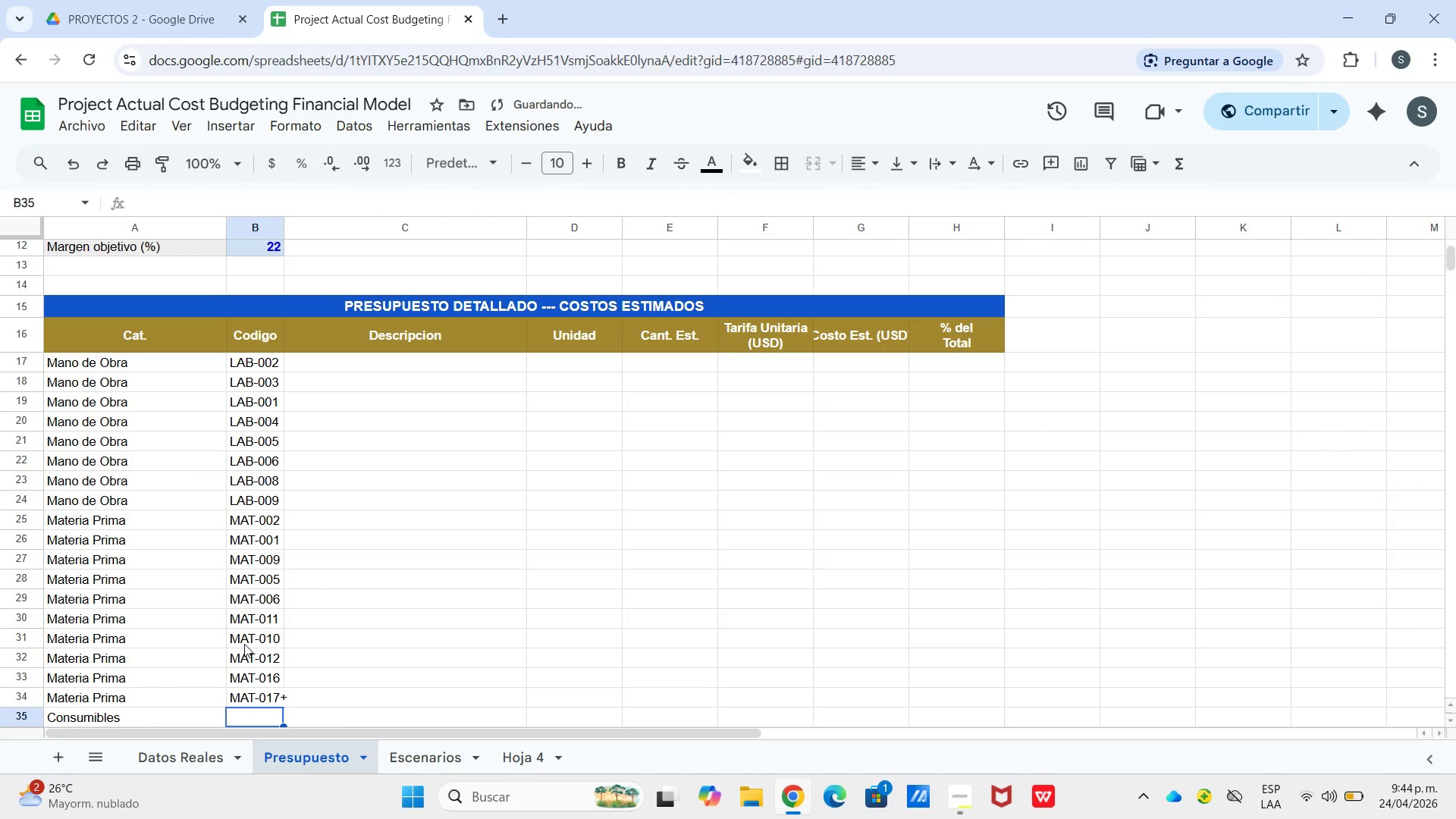 
key(ArrowUp)
 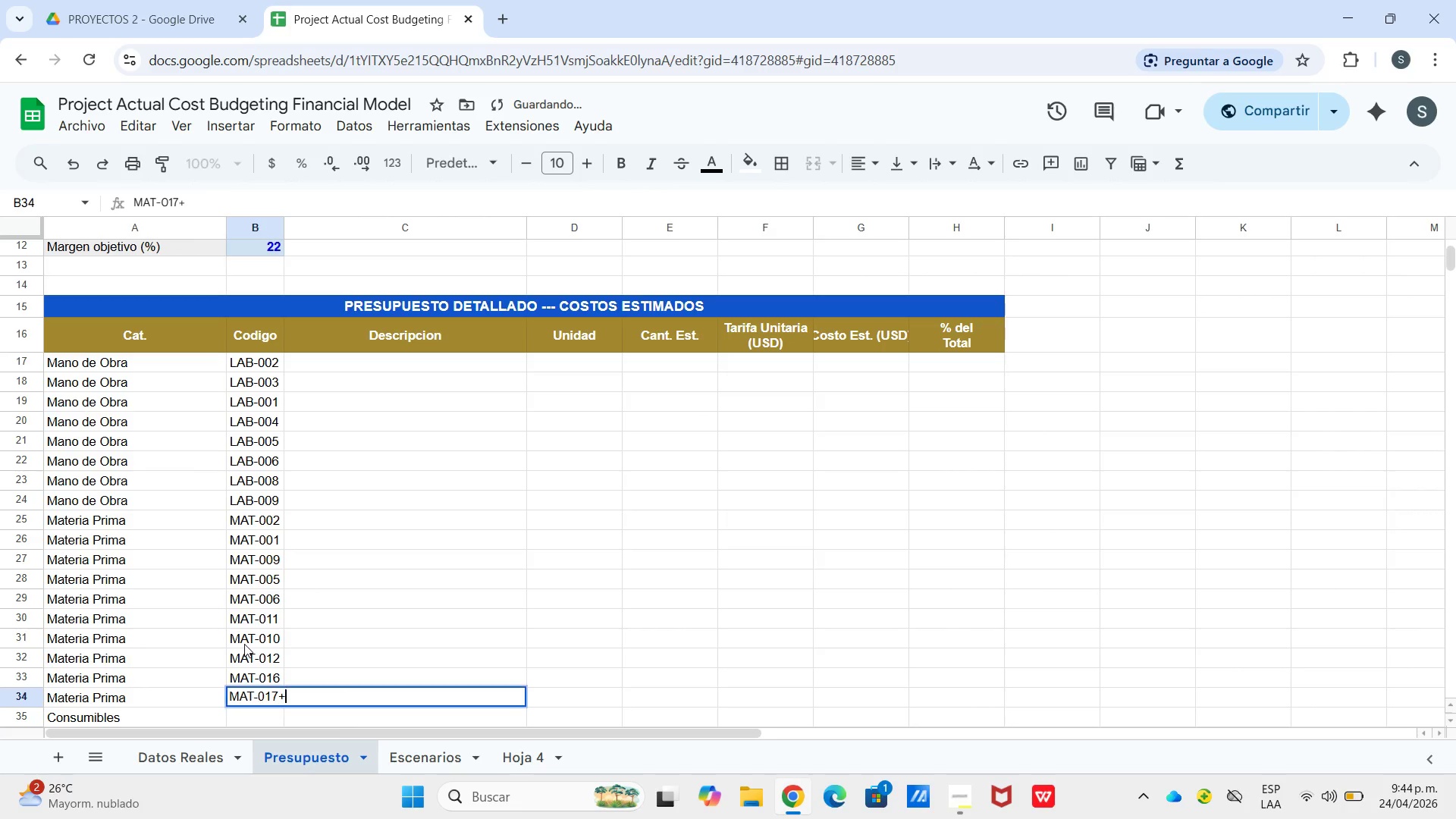 
key(Enter)
 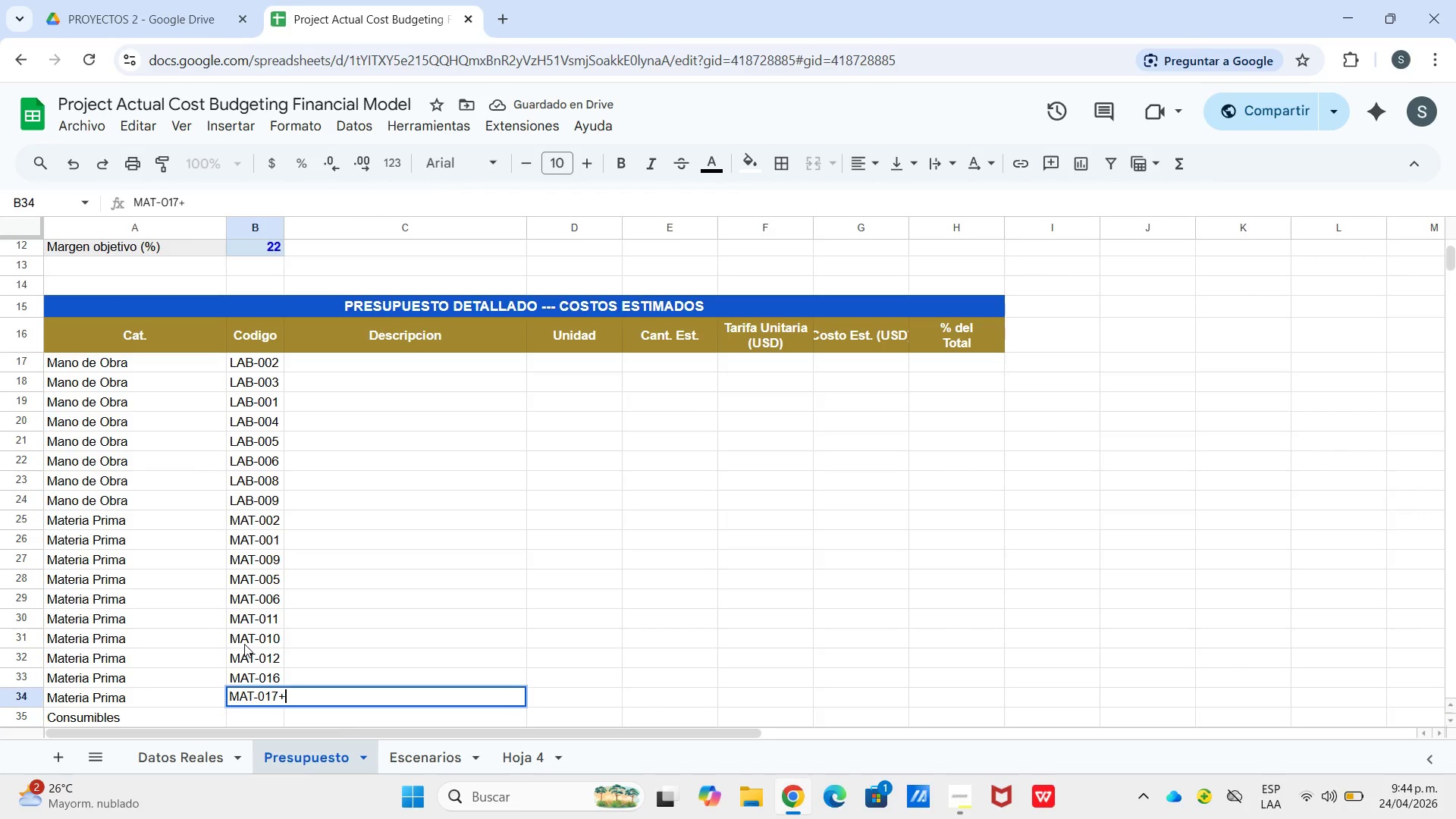 
key(Backspace)
 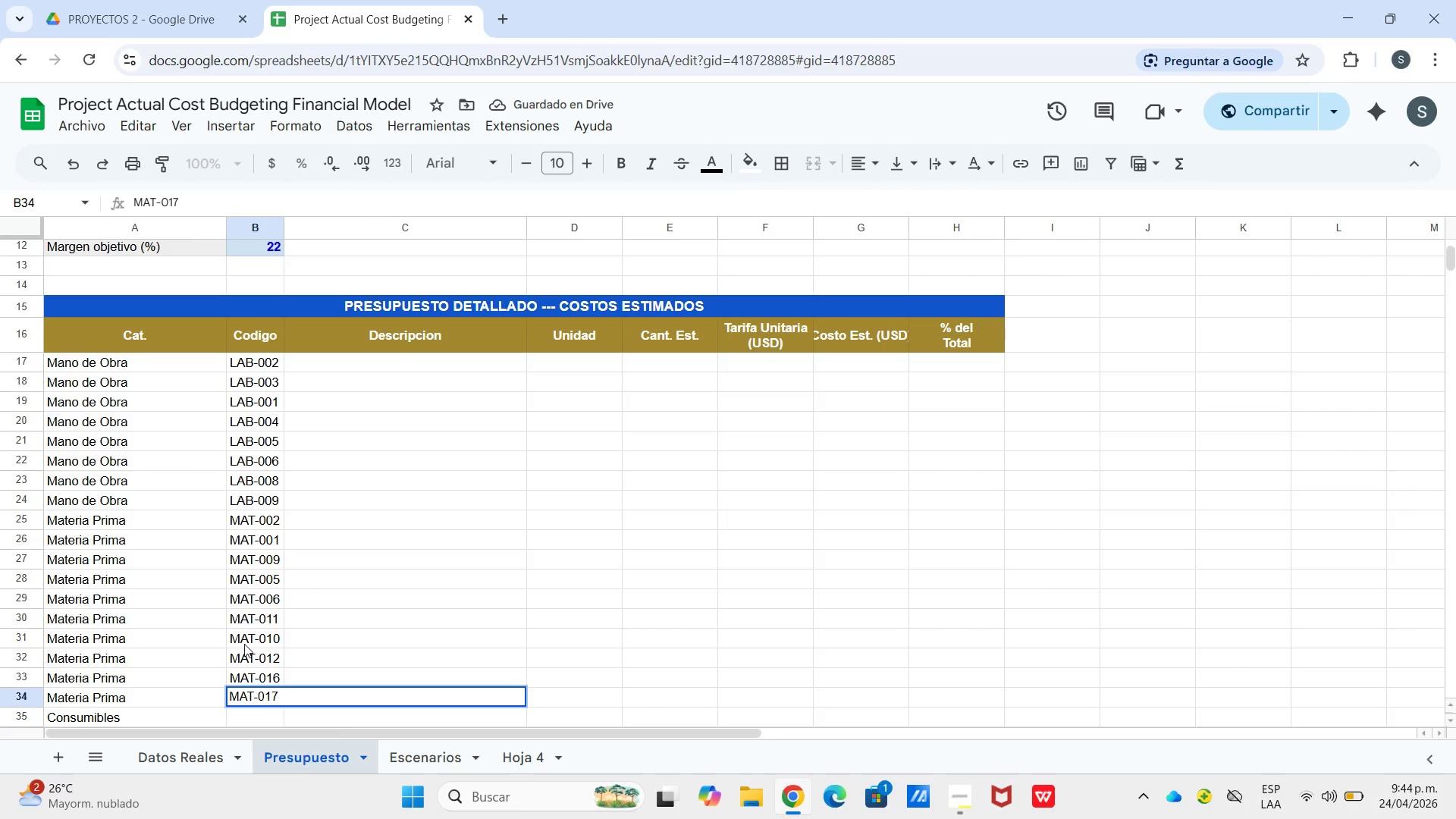 
key(Enter)
 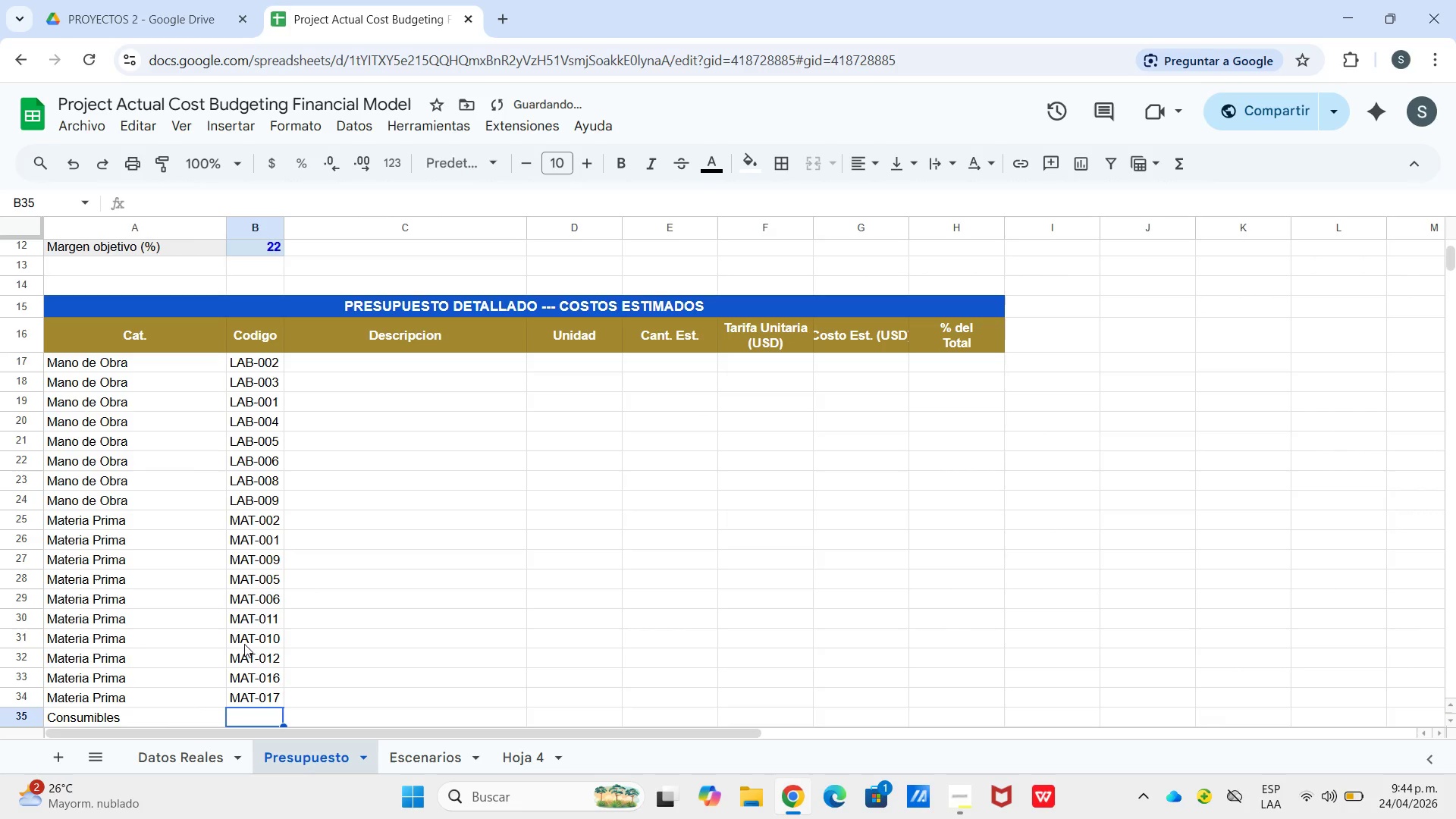 
type(MAT)
 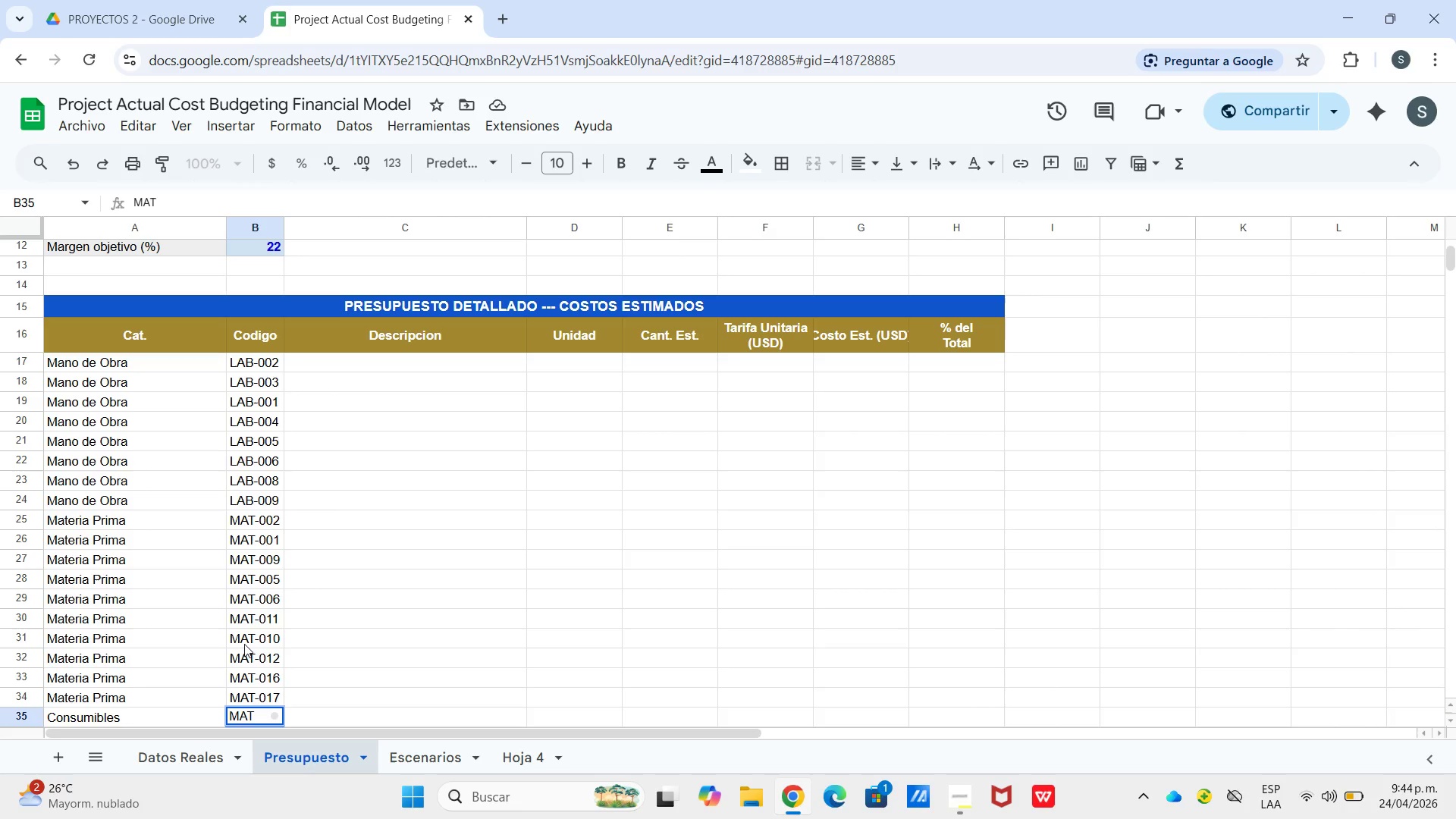 
type(-019)
 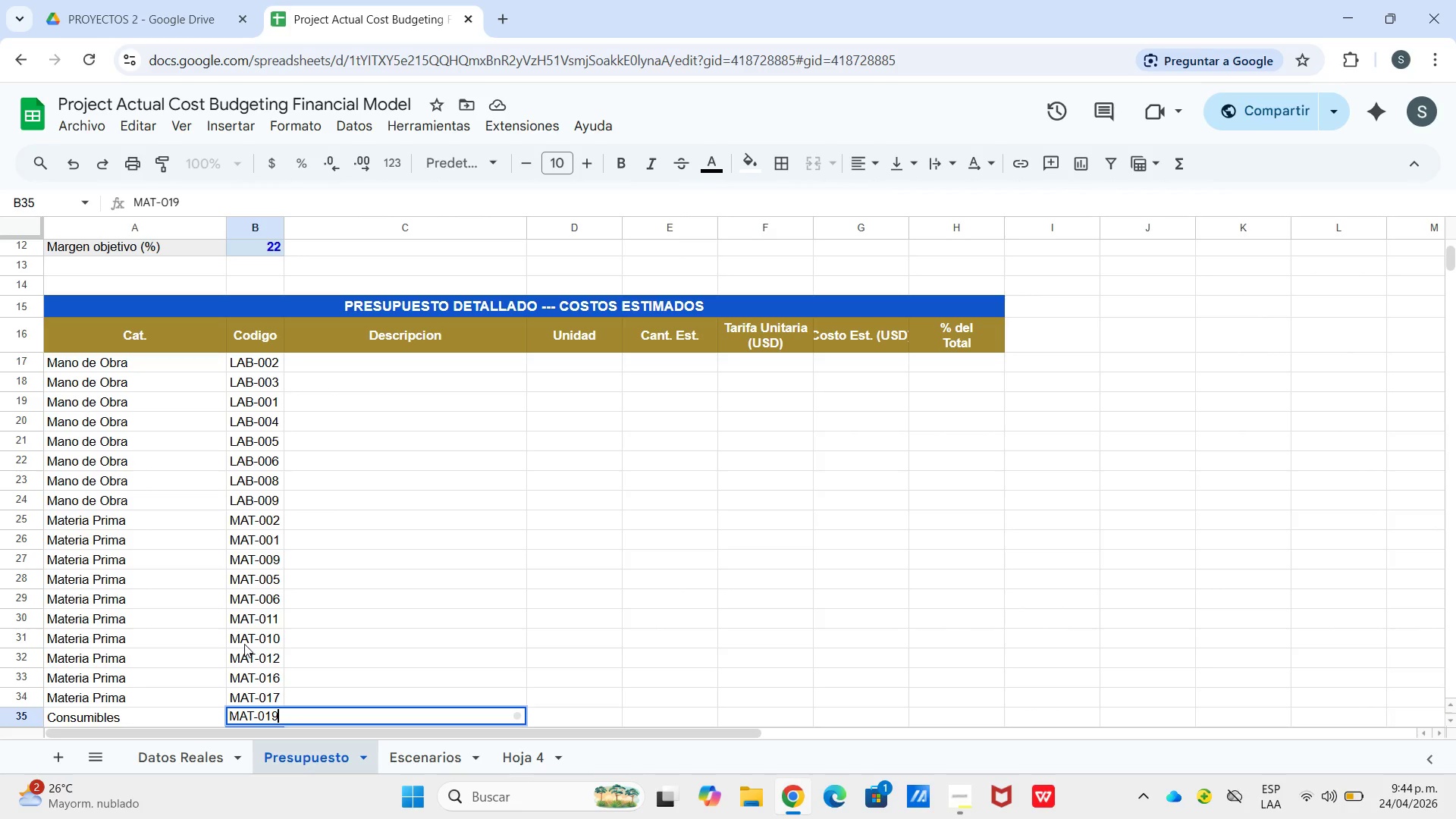 
wait(11.53)
 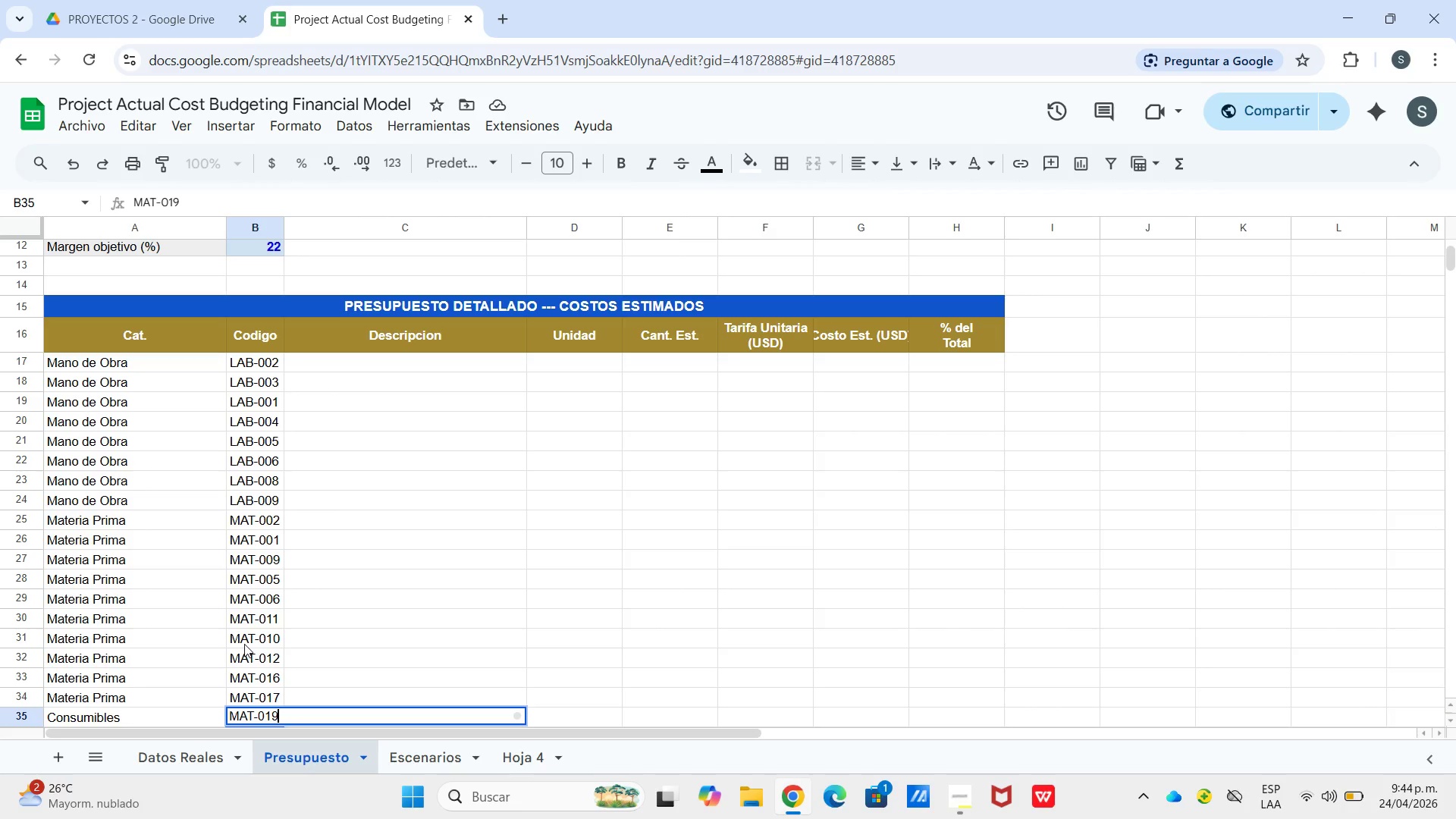 
key(Enter)
 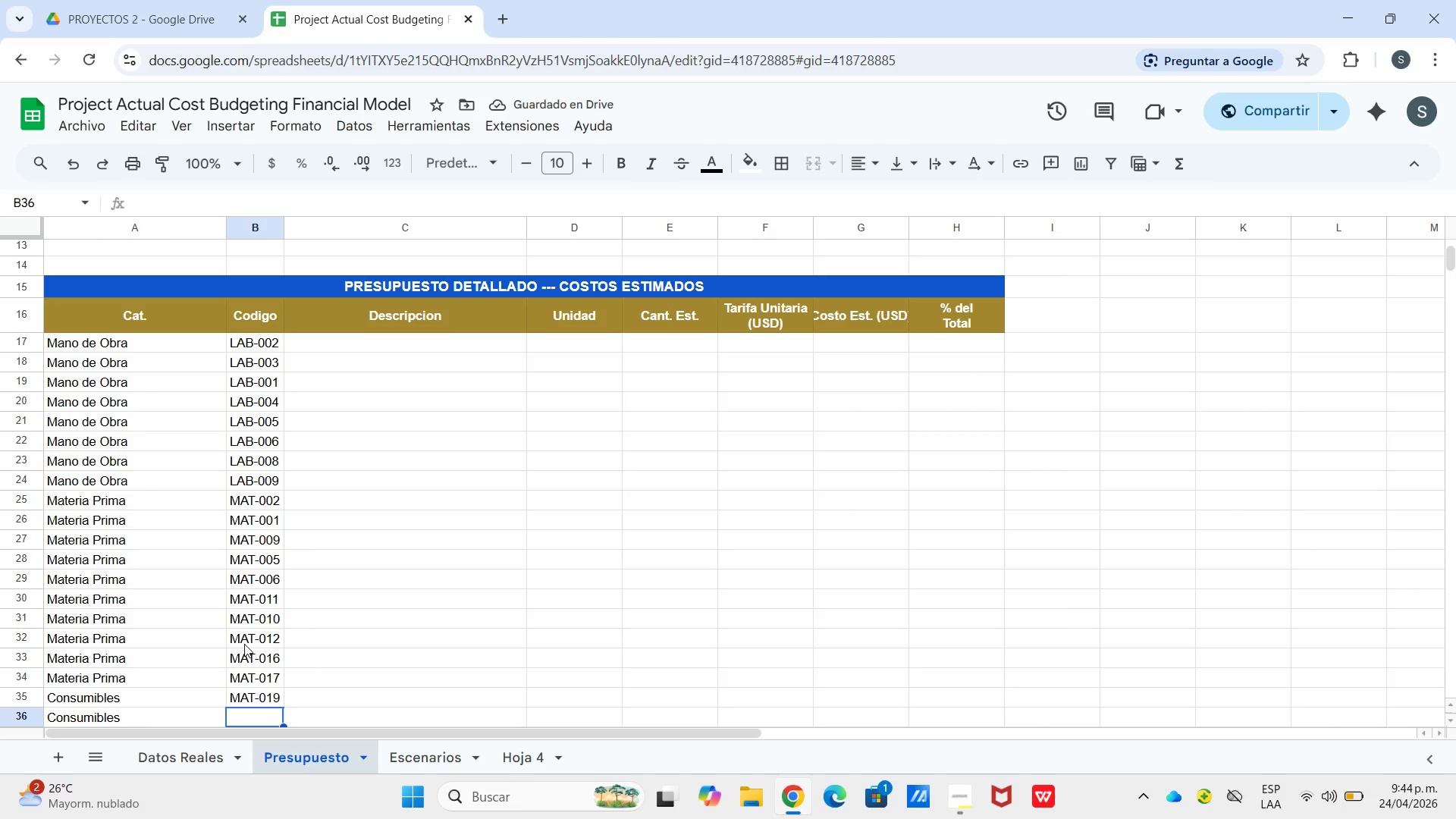 
wait(8.36)
 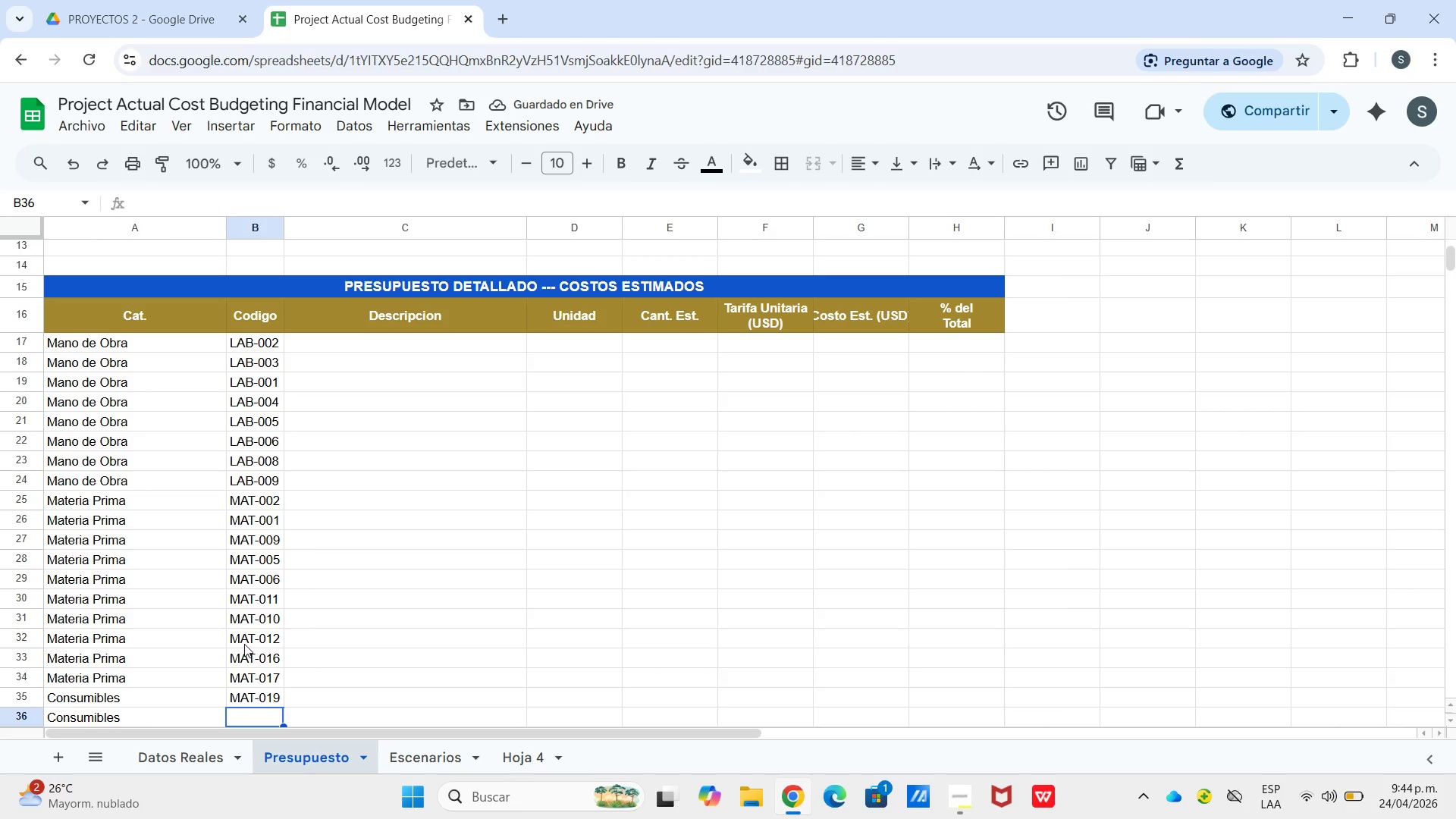 
type(MAT-020)
 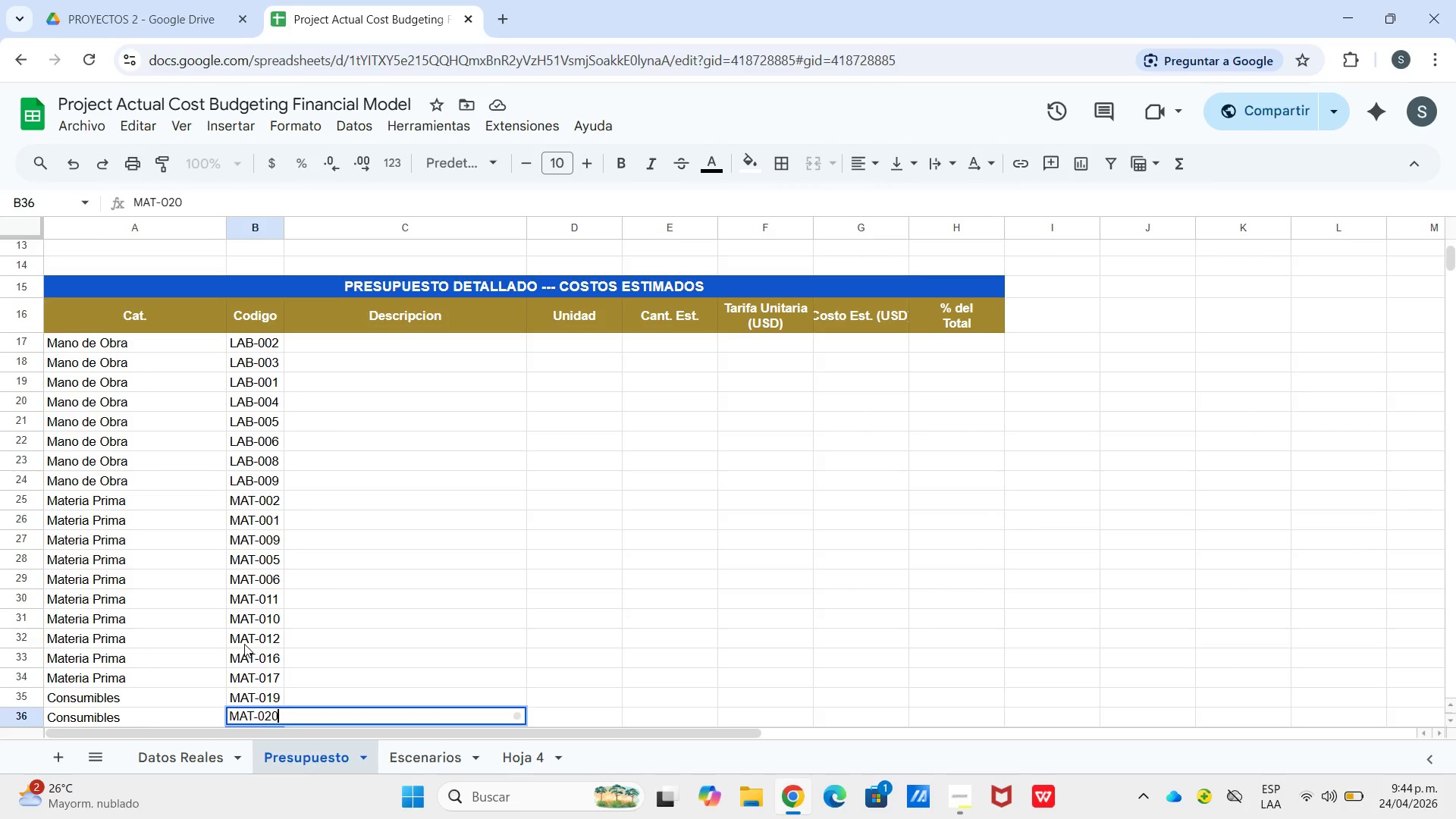 
key(Enter)
 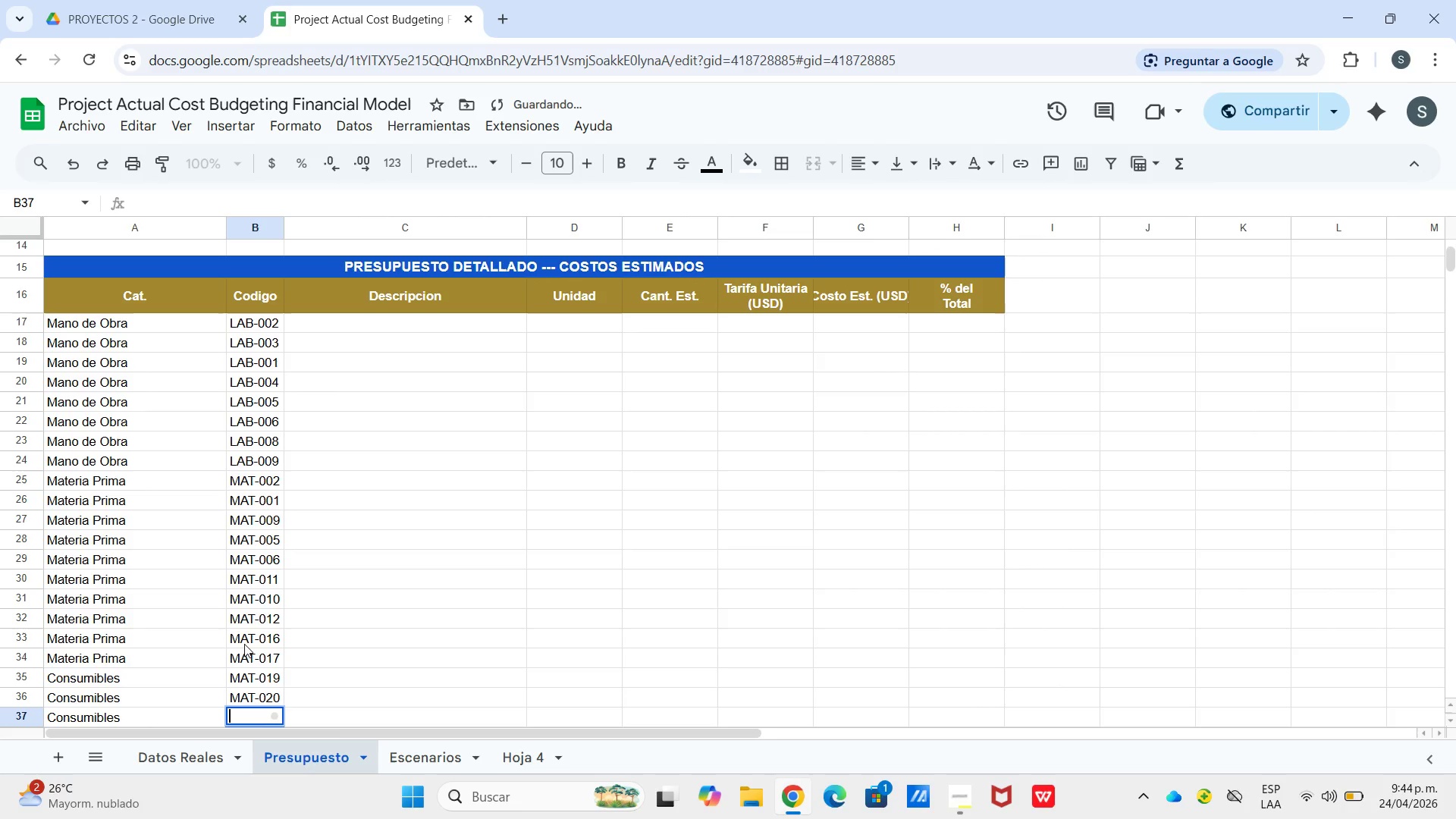 
key(Enter)
 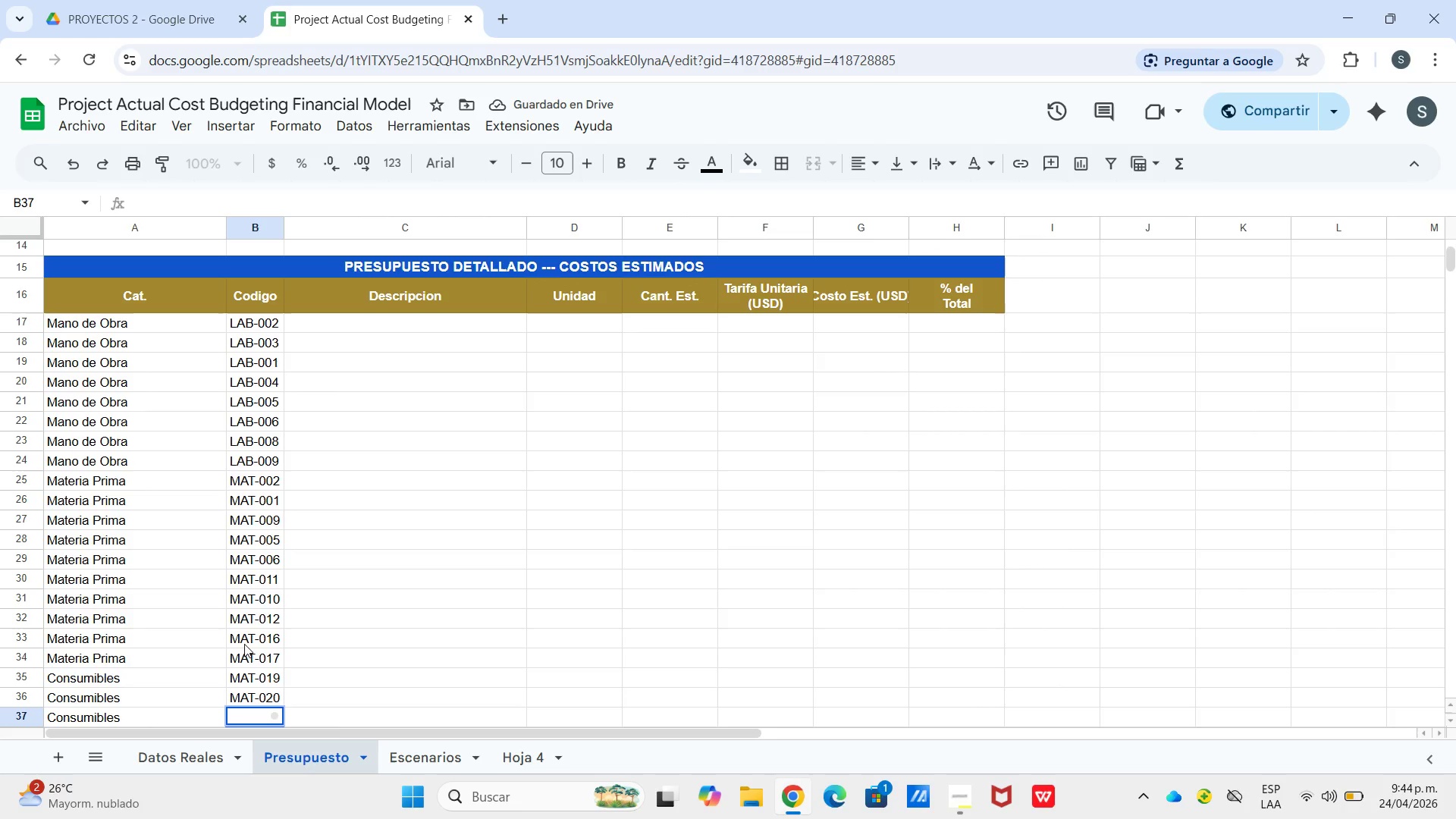 
type(EQP-001)
 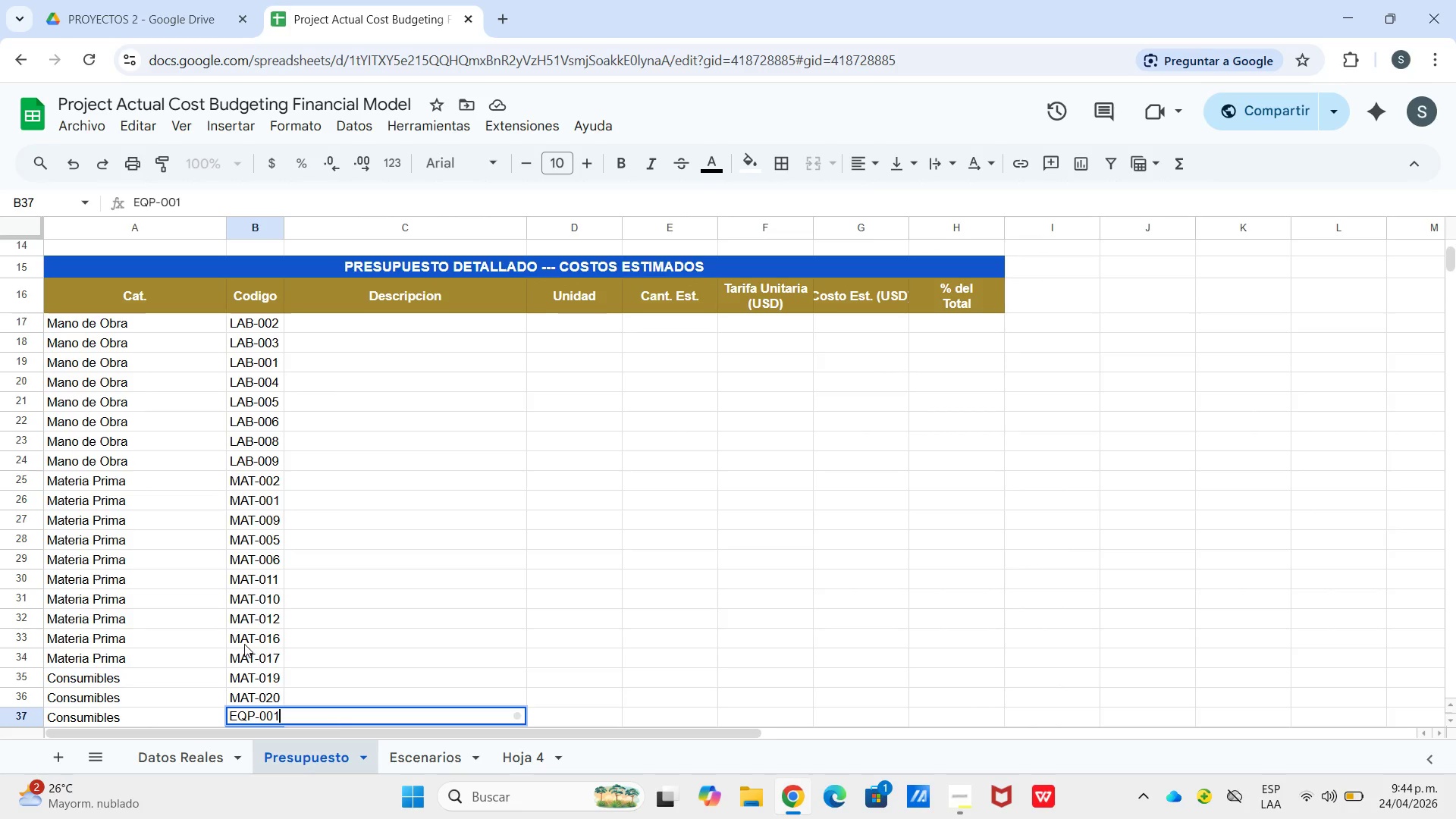 
key(Enter)
 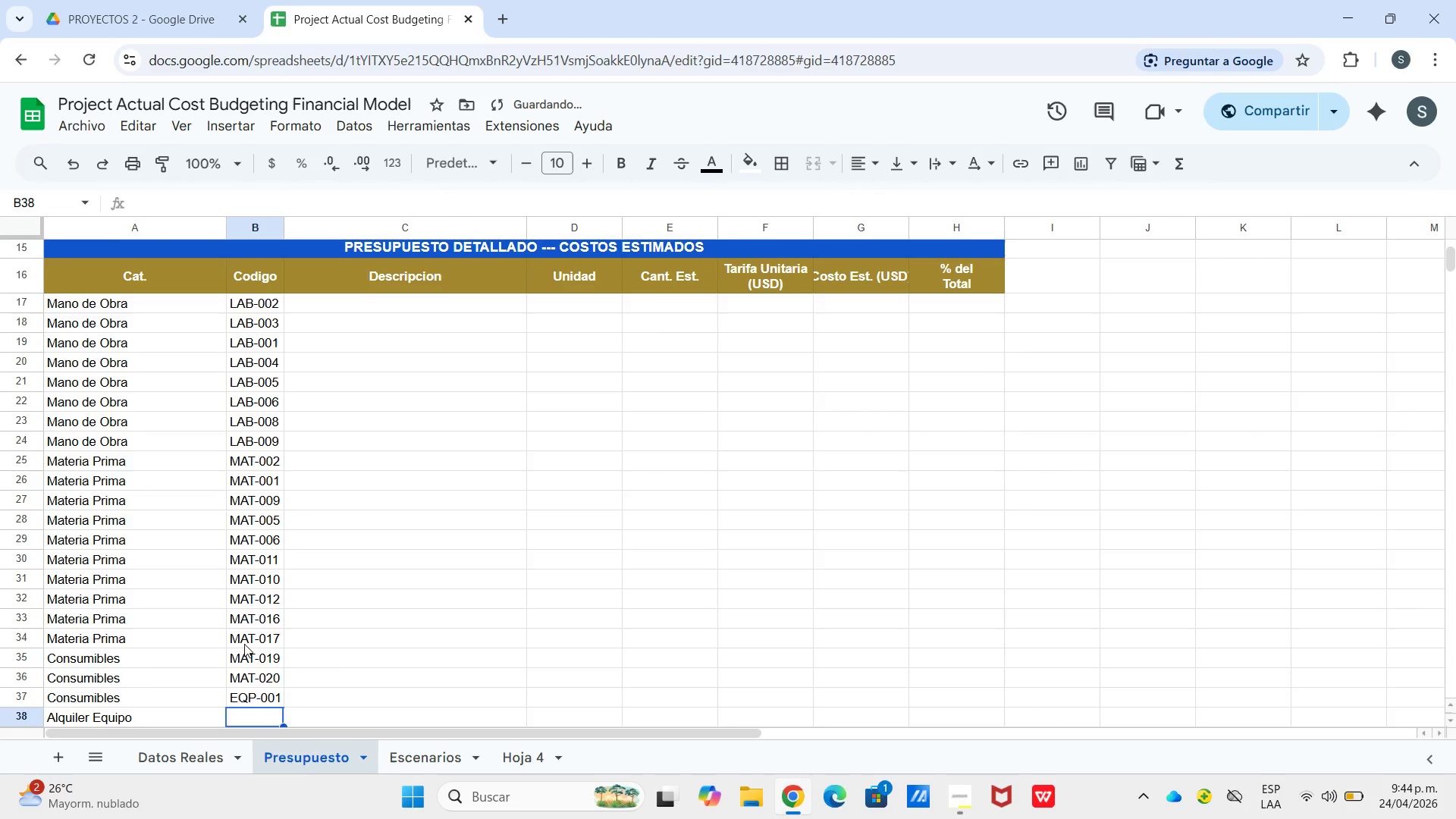 
key(Enter)
 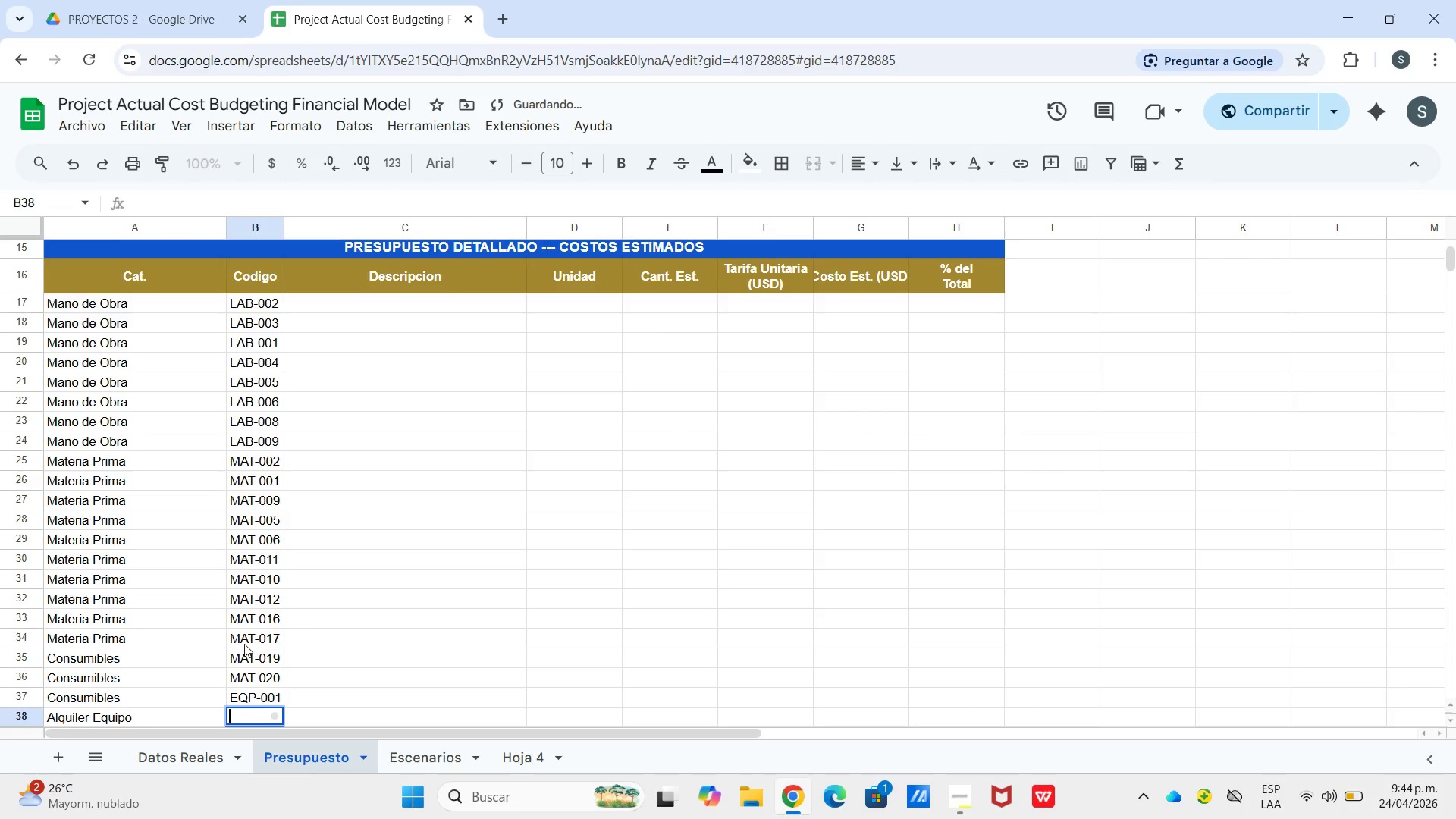 
hold_key(key=ShiftLeft, duration=1.34)
 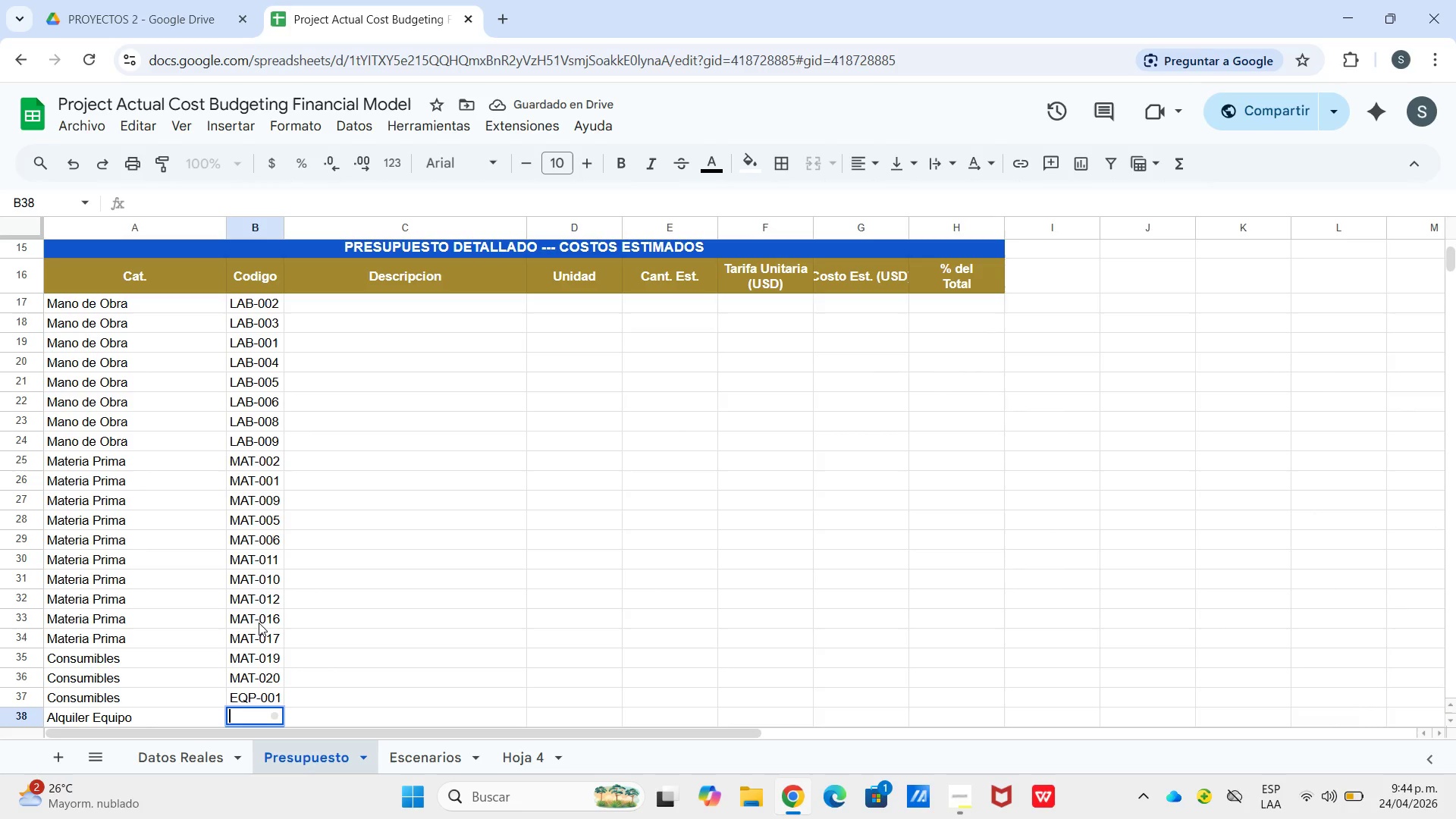 
type(EQP)
 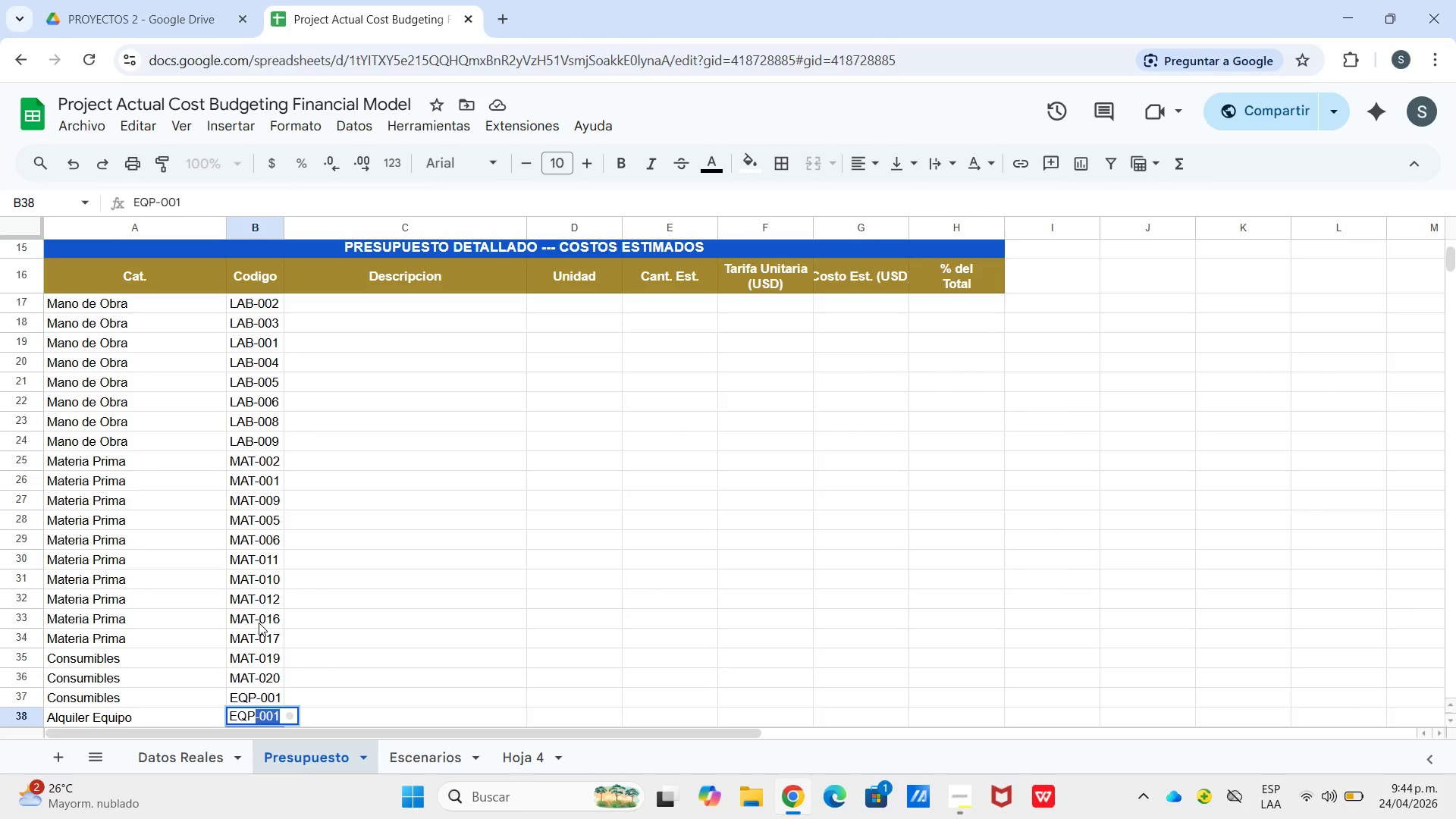 
left_click_drag(start_coordinate=[401, 544], to_coordinate=[394, 548])
 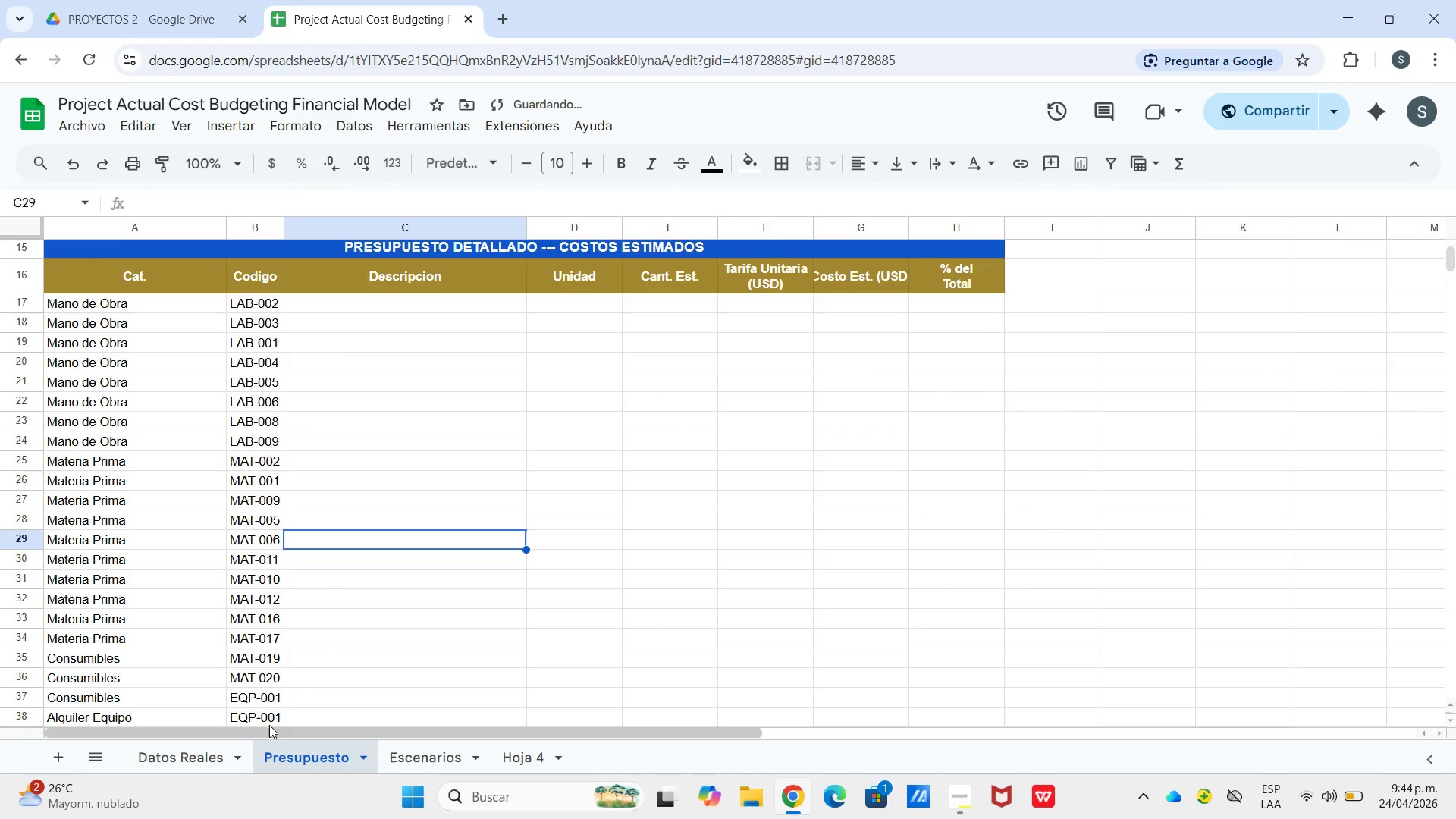 
double_click([269, 720])
 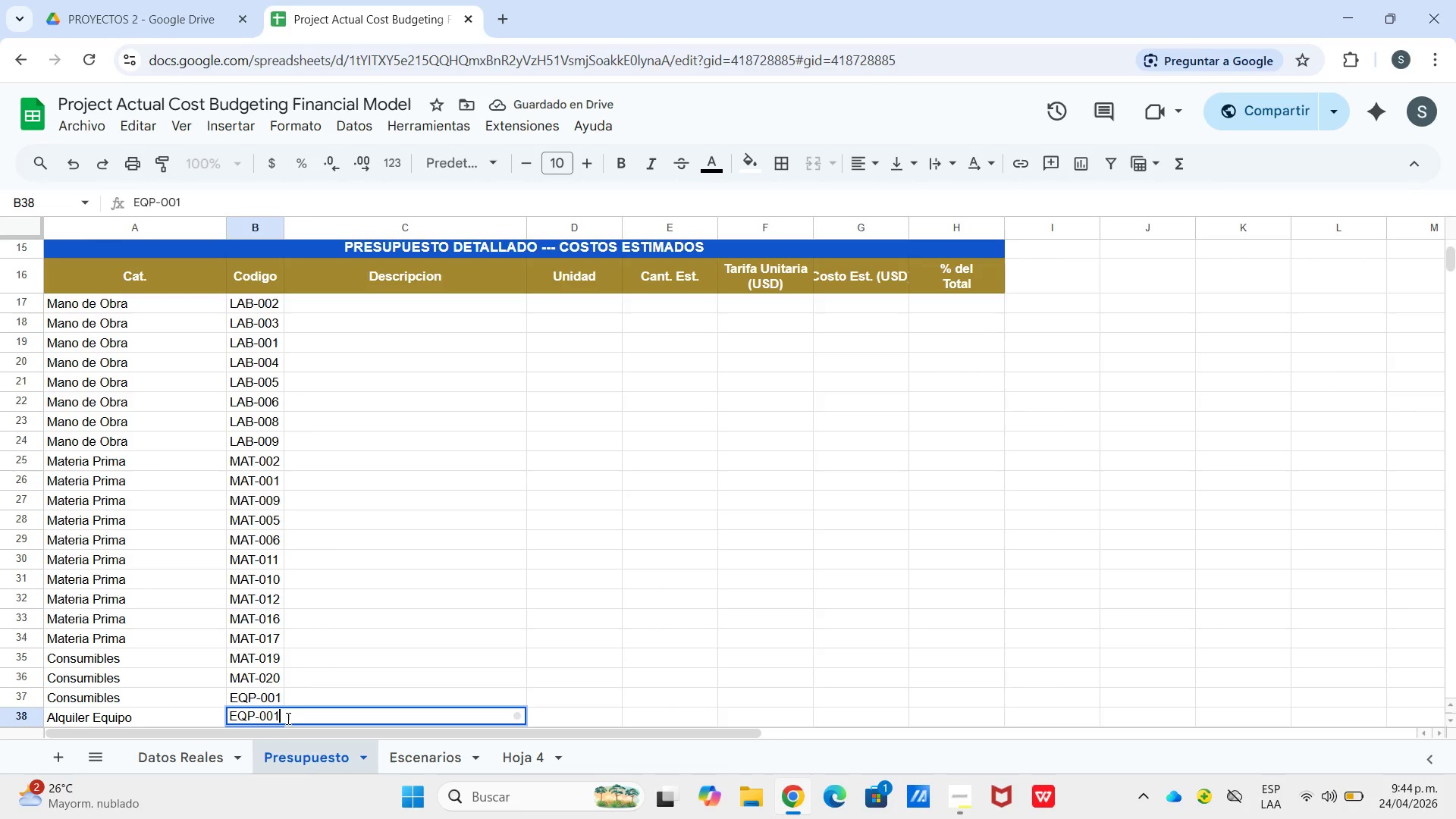 
key(Backspace)
 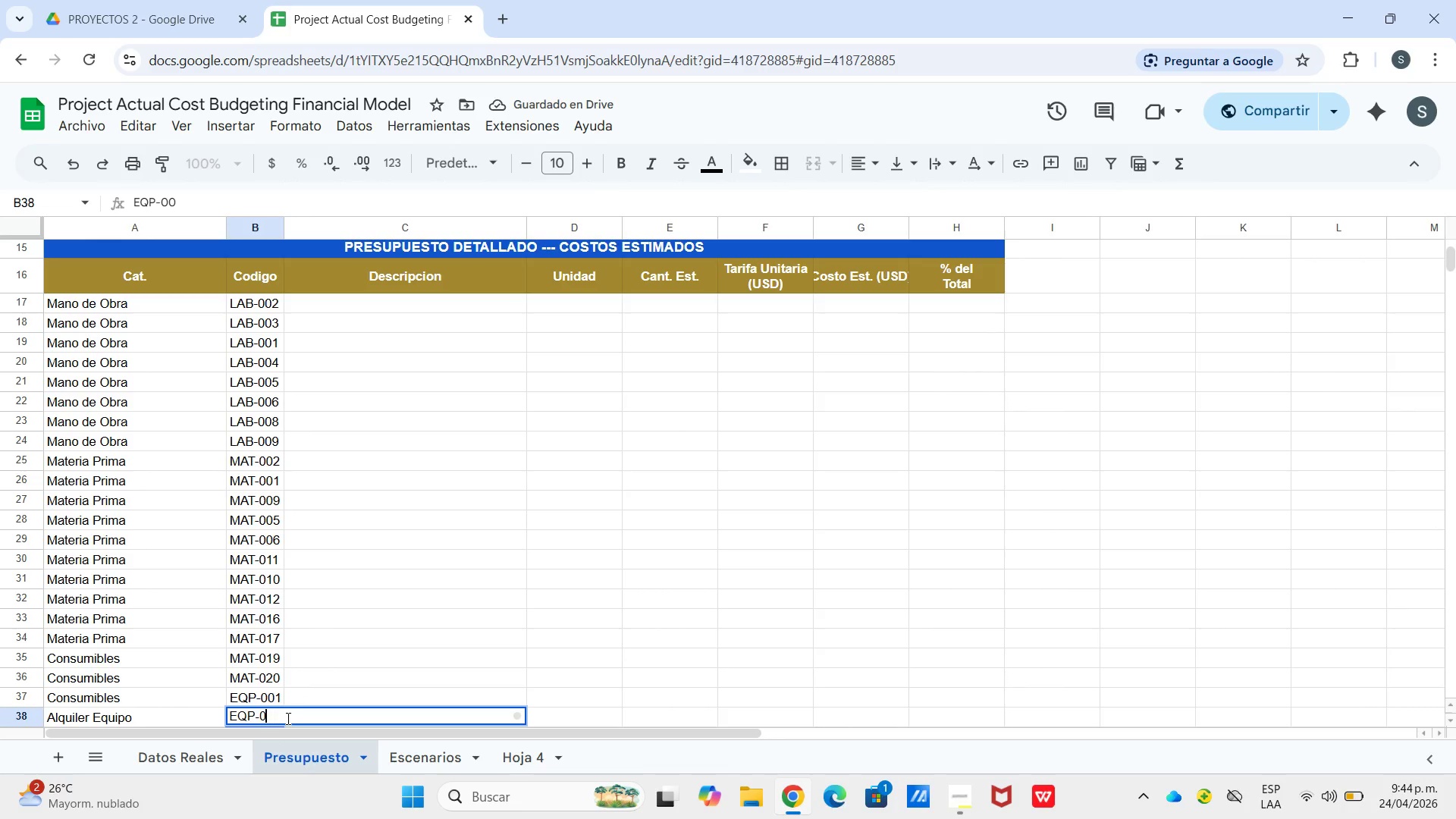 
key(Backspace)
 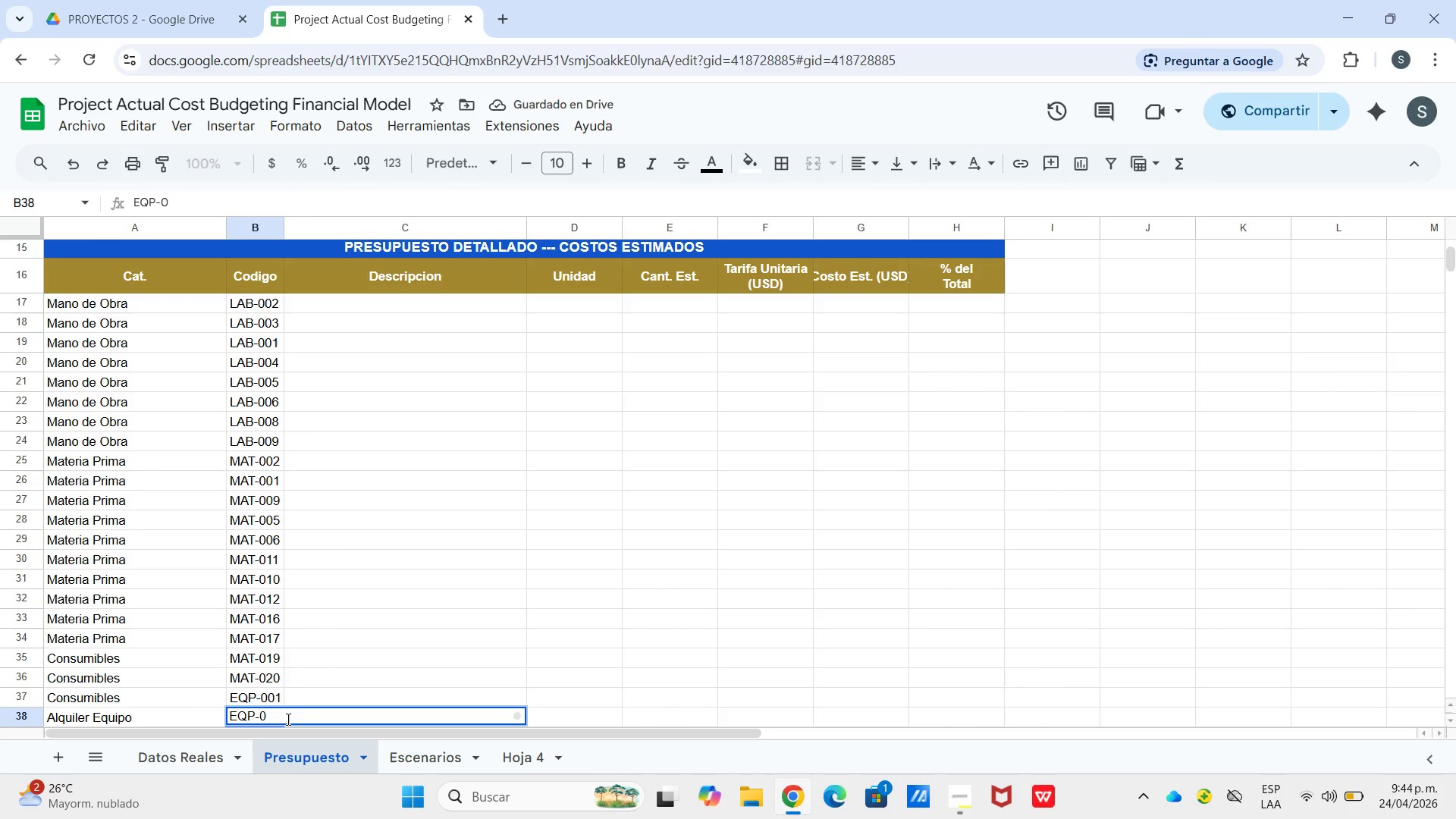 
key(Backspace)
 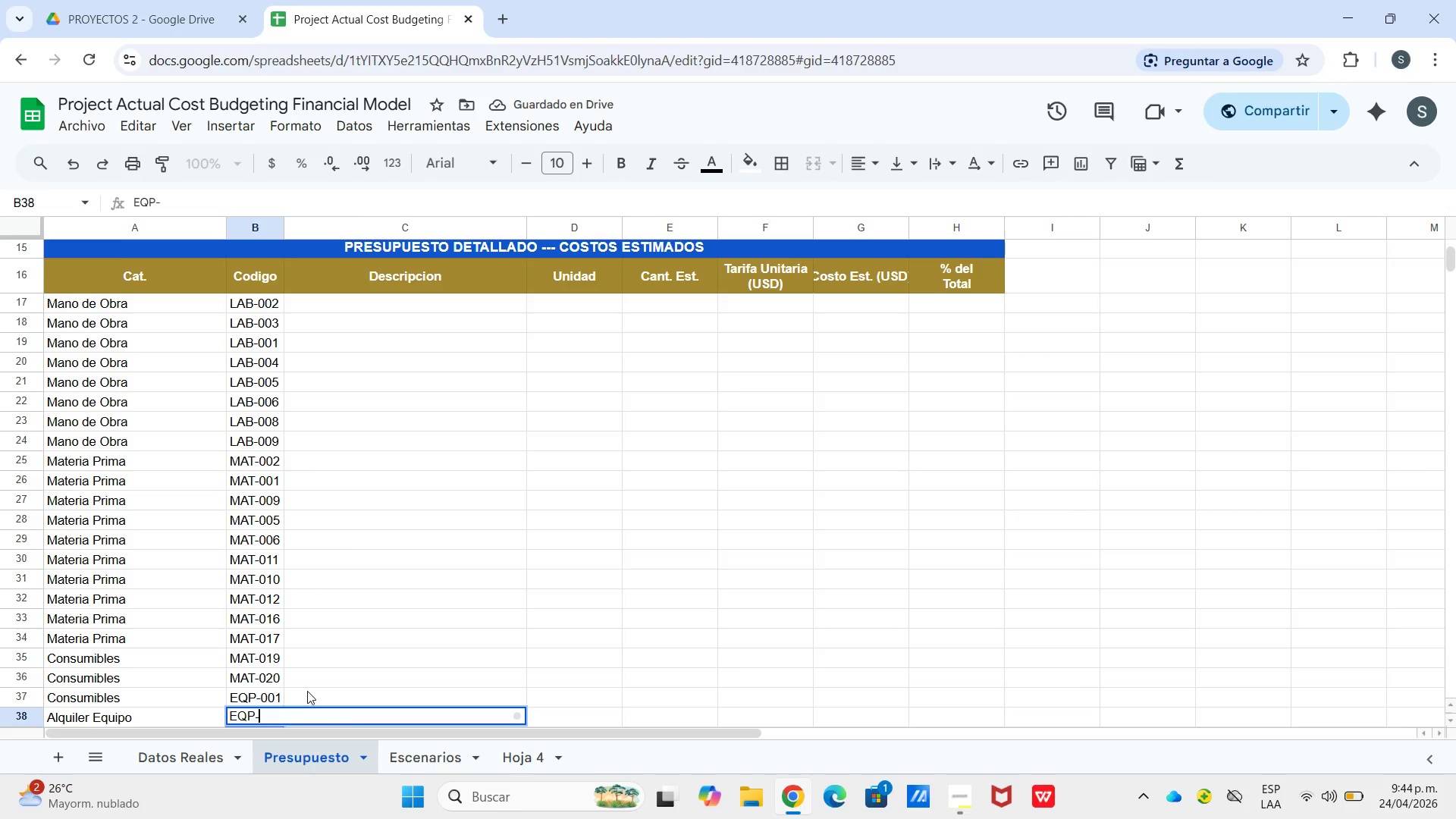 
hold_key(key=Enter, duration=9.08)
 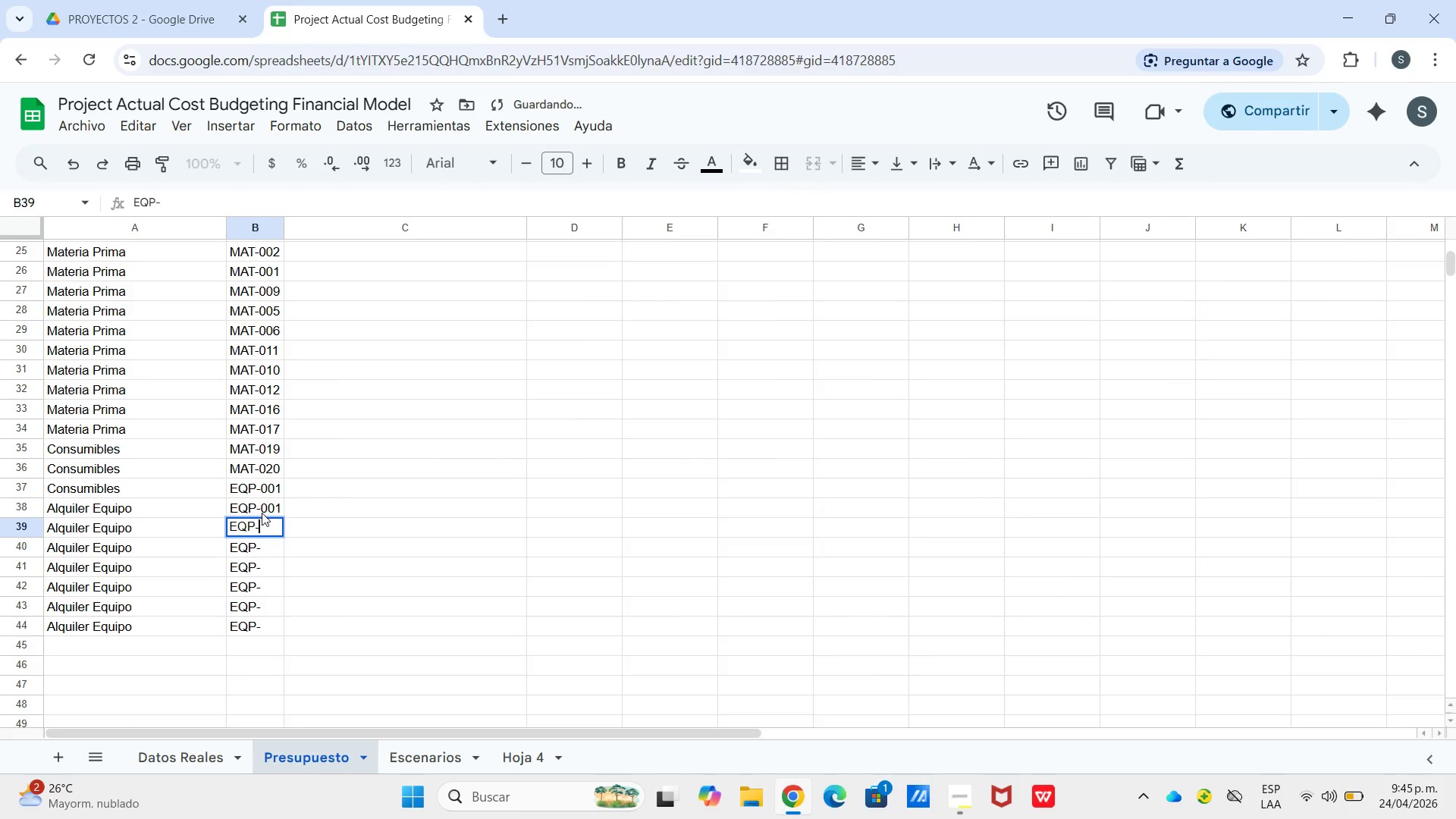 
left_click([262, 702])
 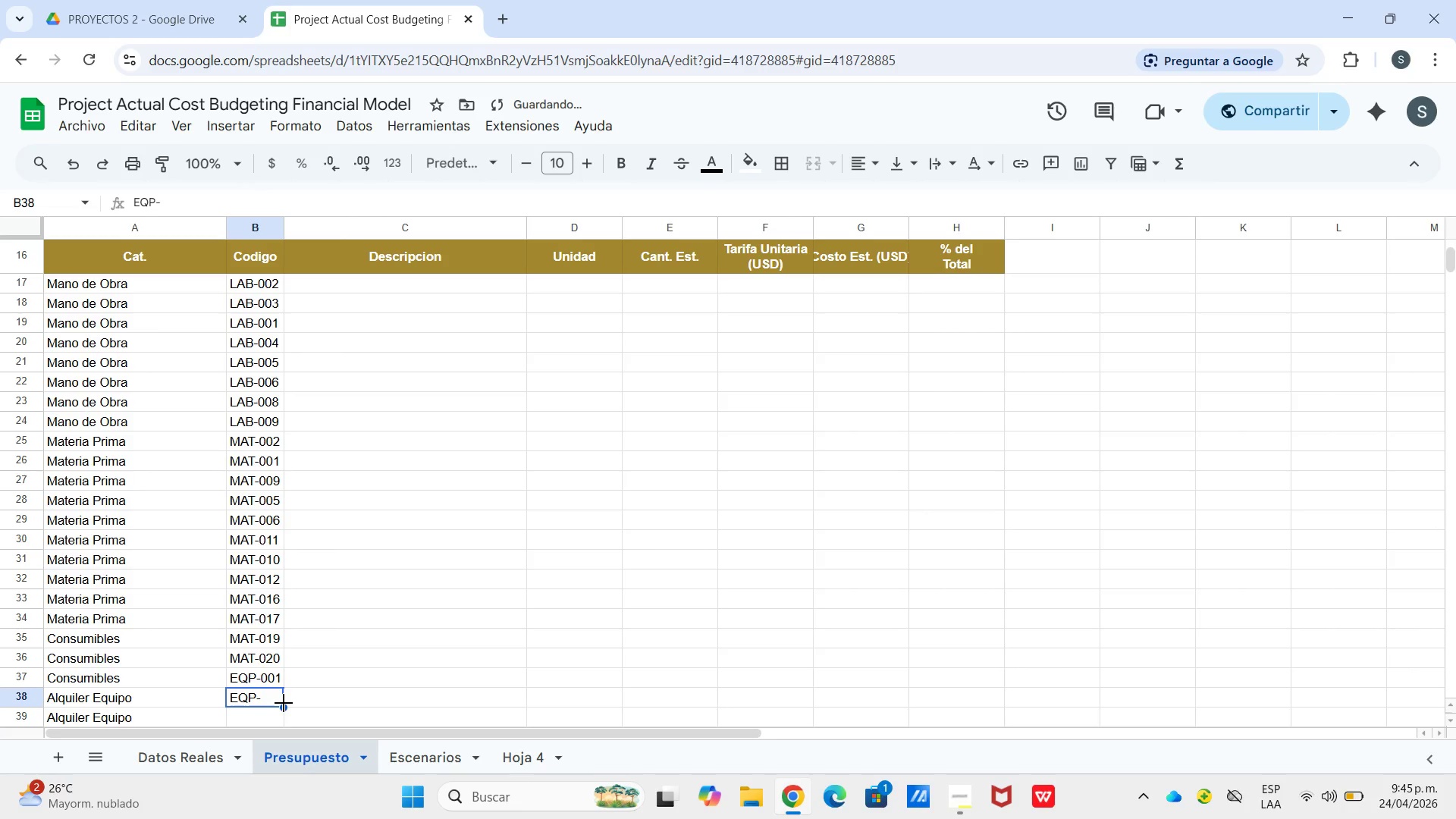 
left_click_drag(start_coordinate=[284, 703], to_coordinate=[274, 633])
 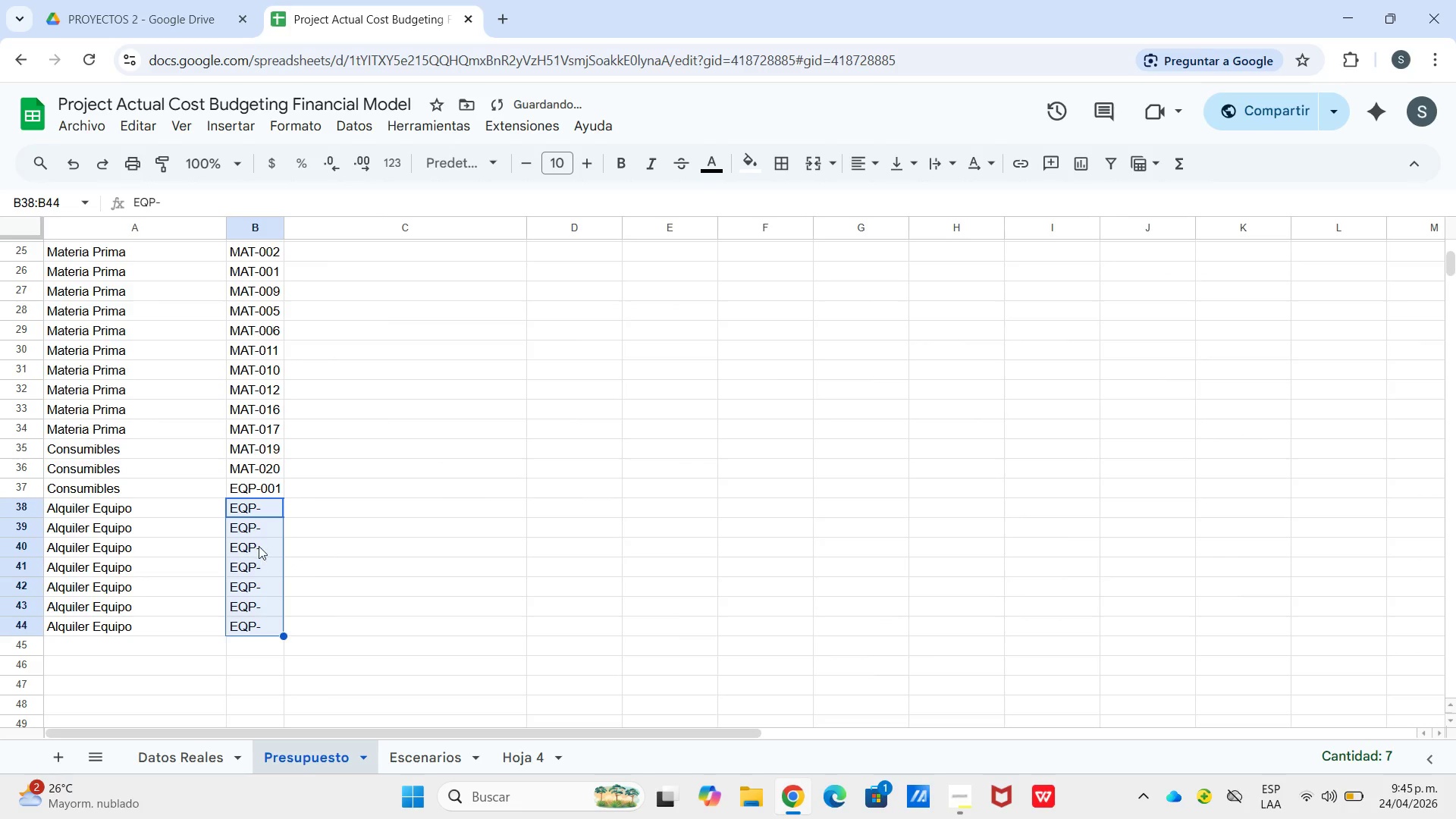 
scroll: coordinate [280, 687], scroll_direction: down, amount: 2.0
 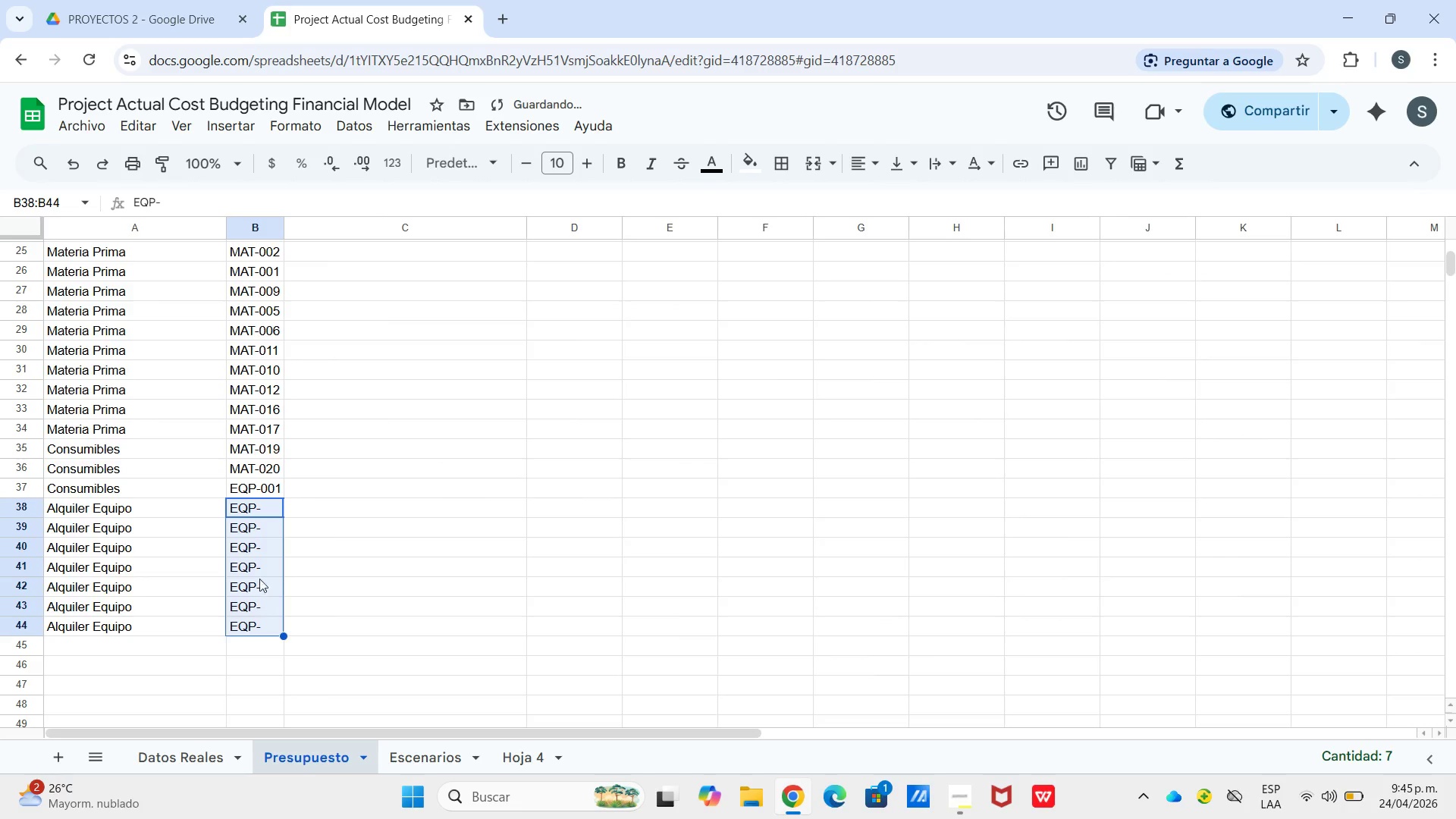 
left_click([260, 508])
 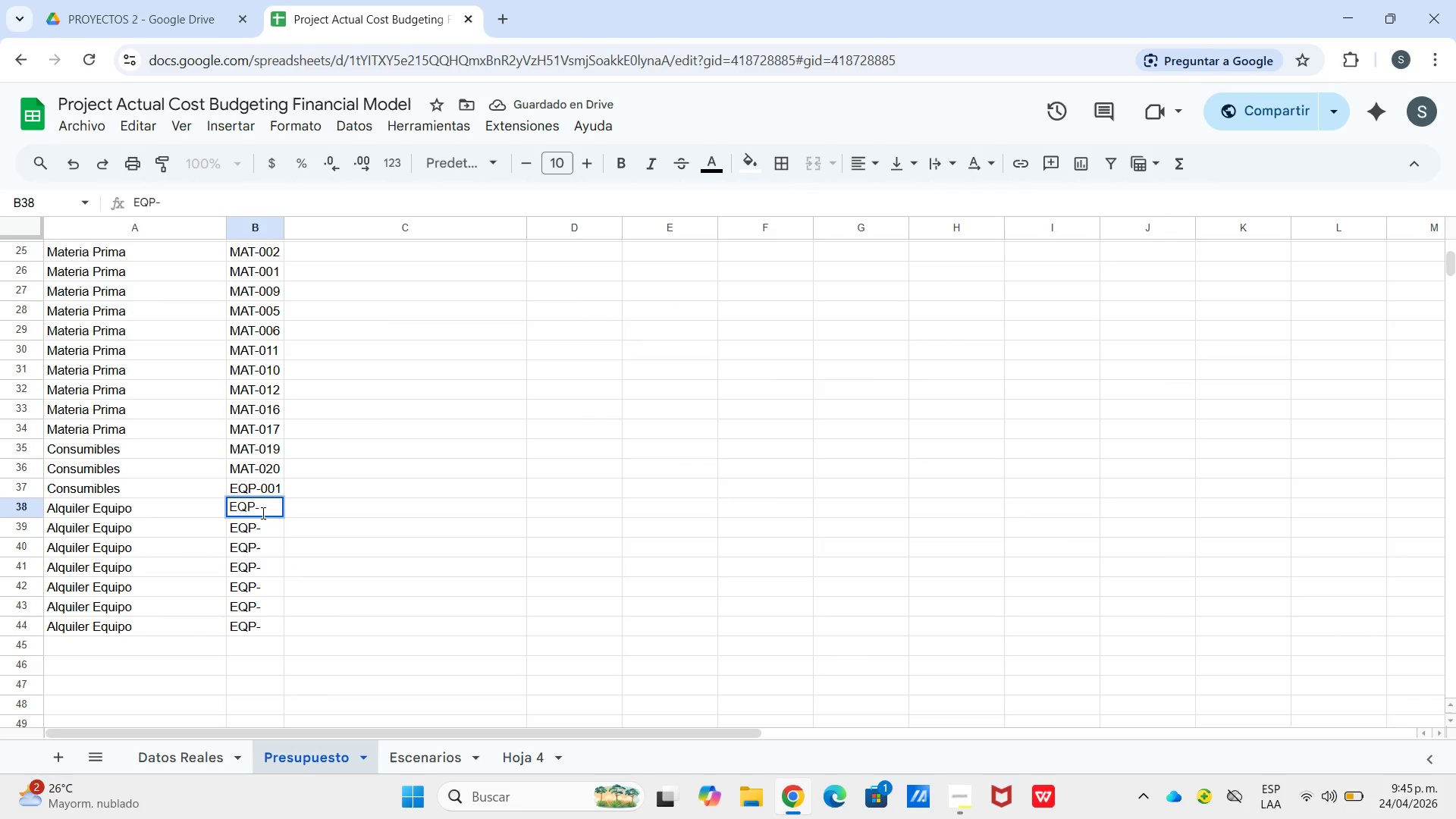 
type(001)
 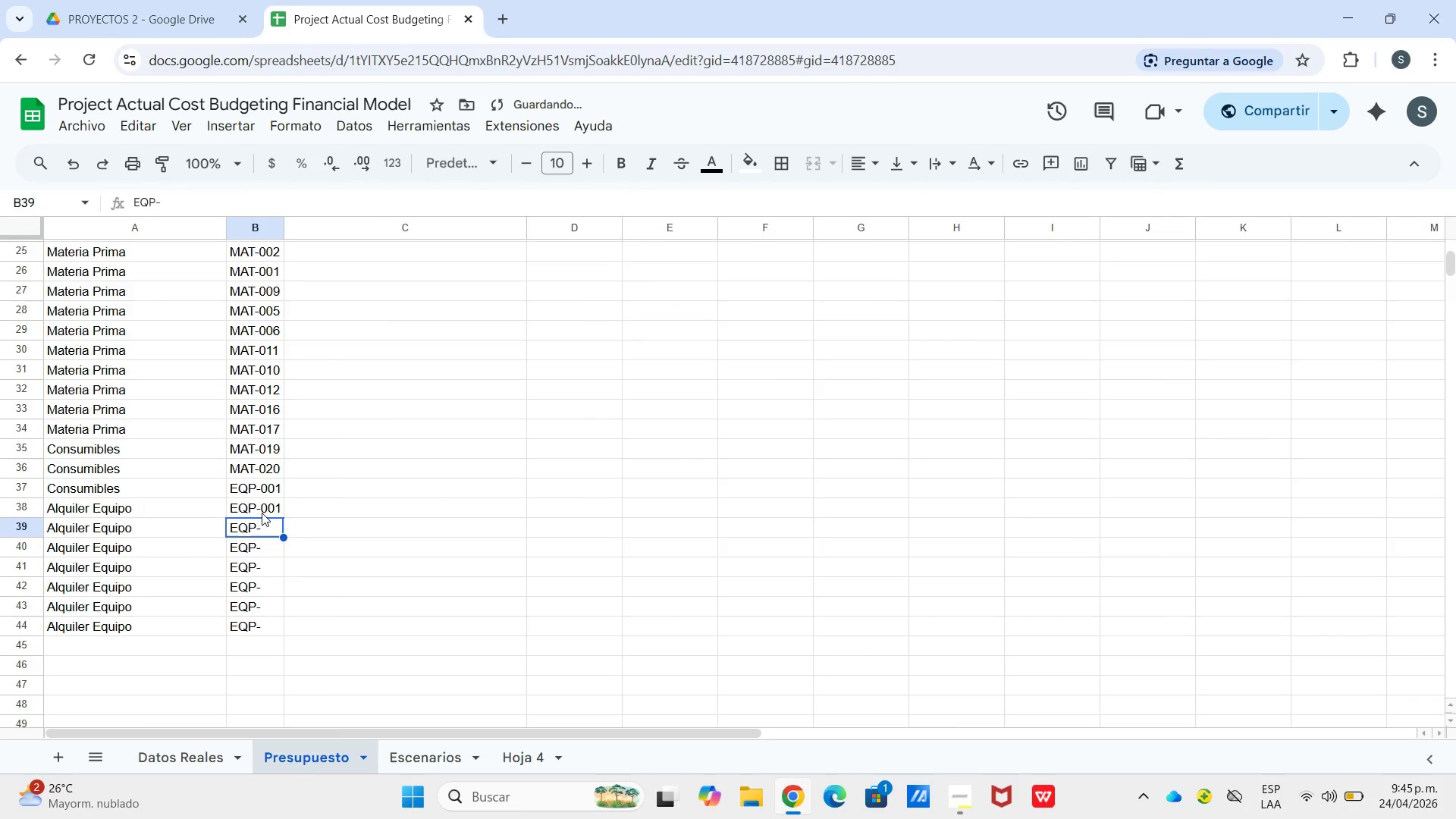 
key(Enter)
 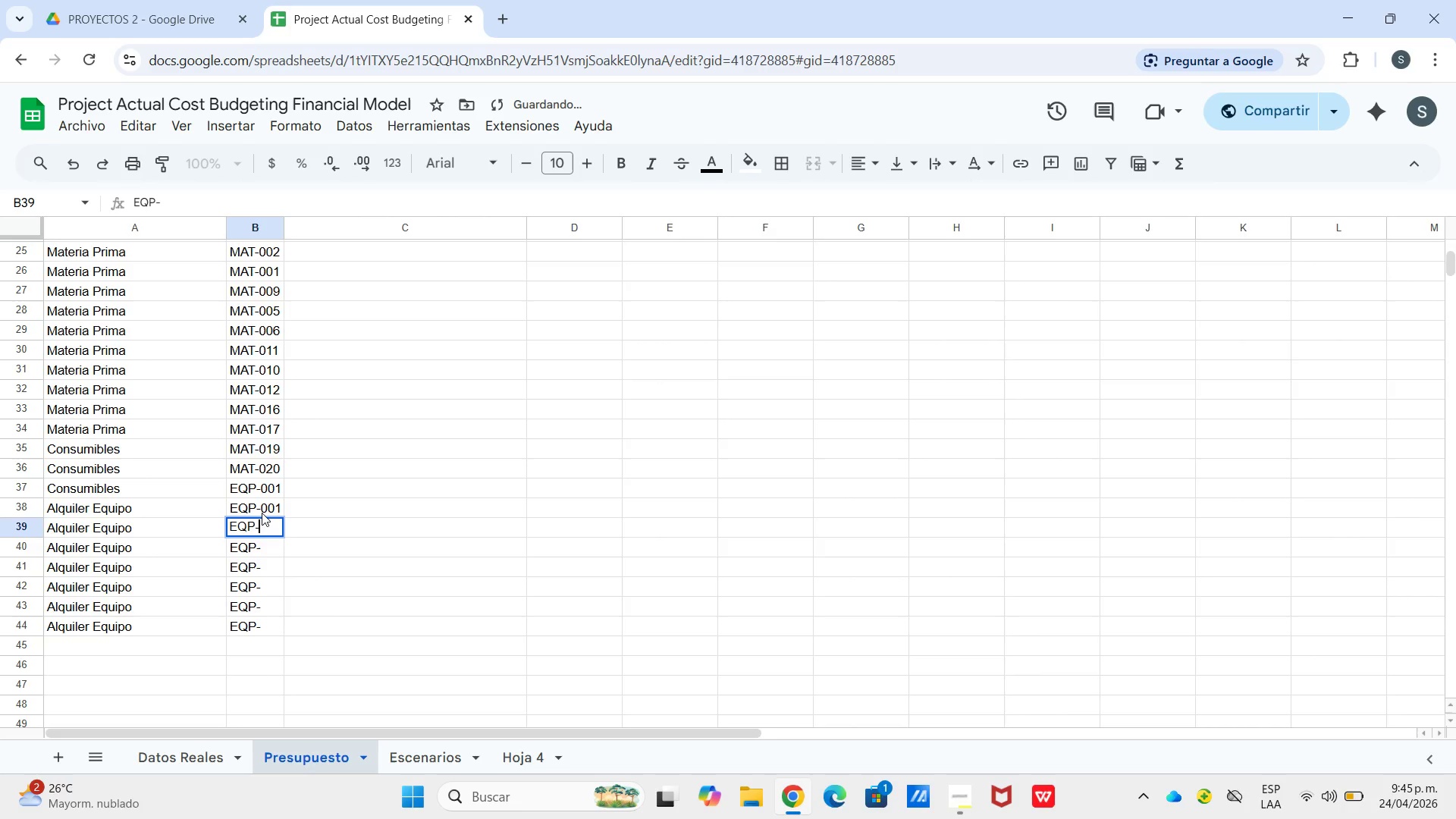 
type(002)
 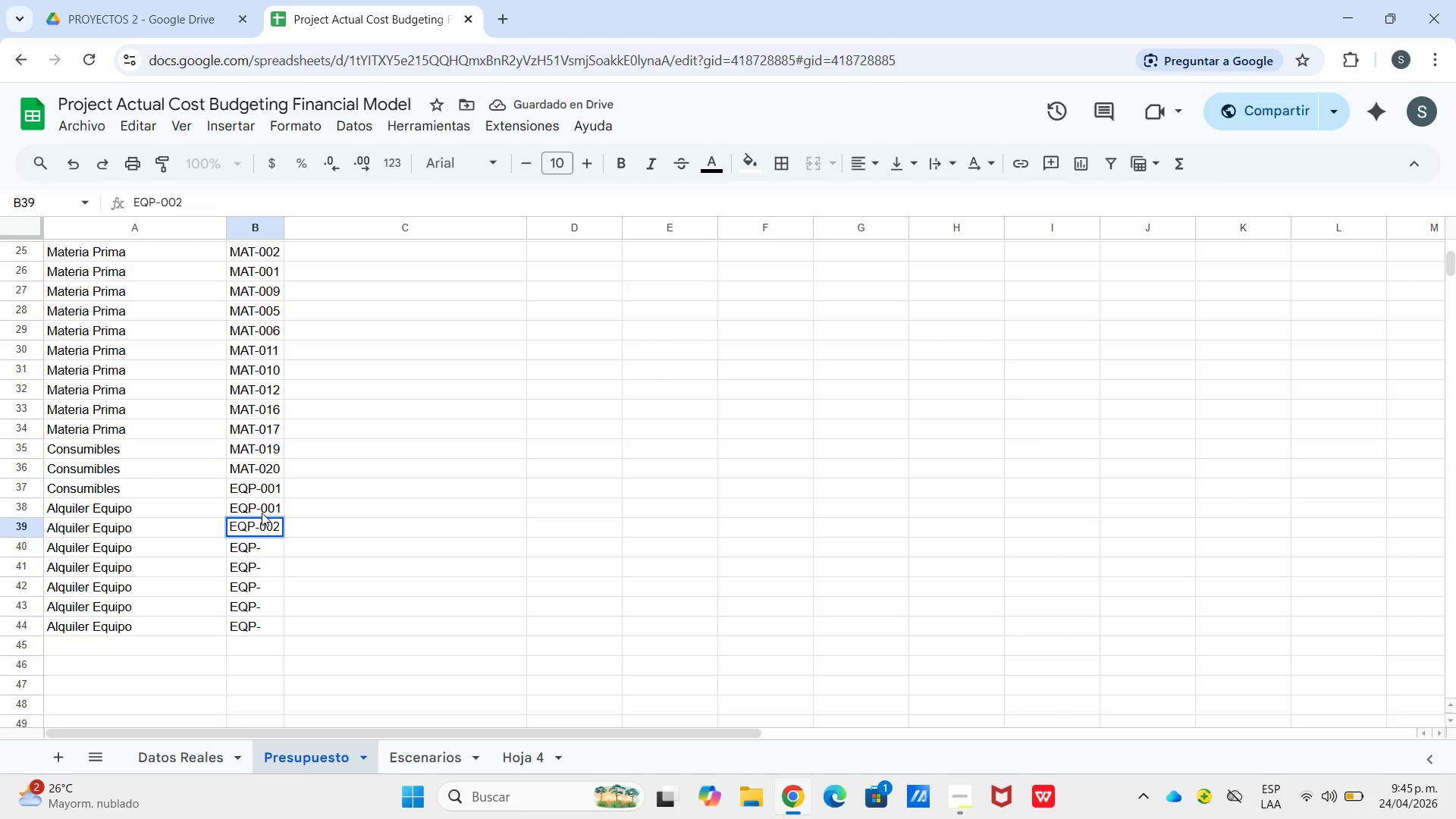 
key(Enter)
 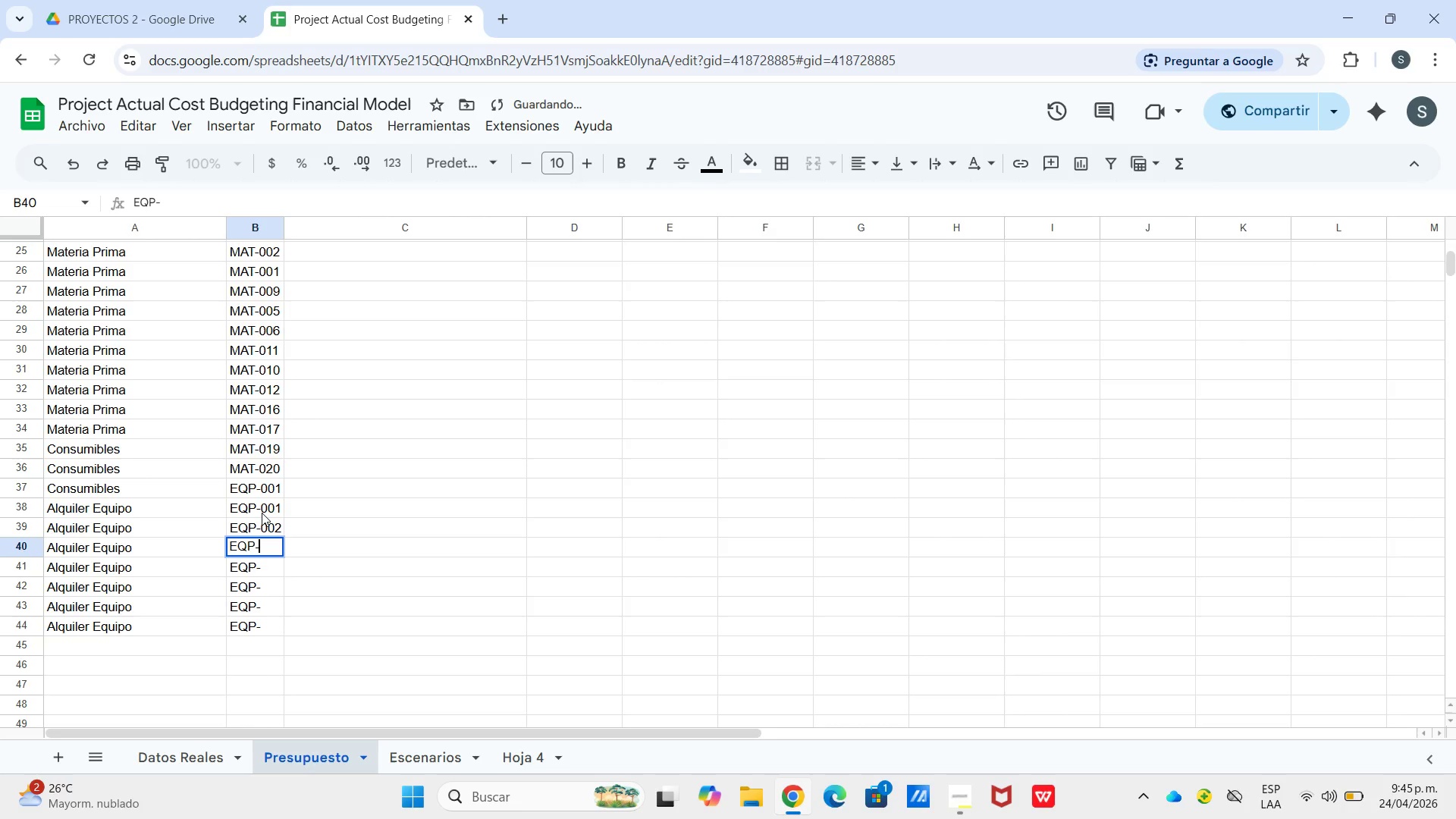 
key(Enter)
 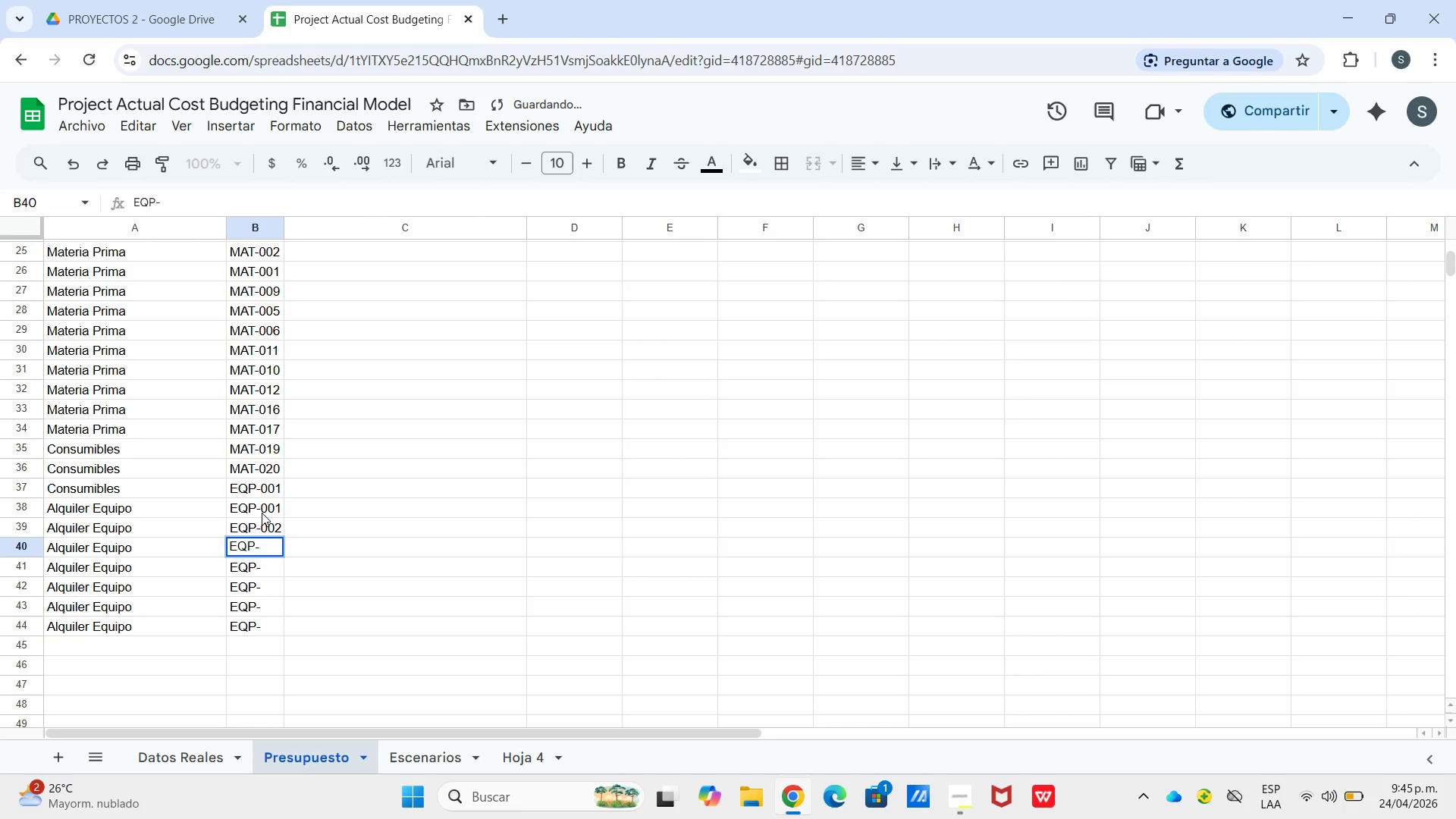 
type(004)
 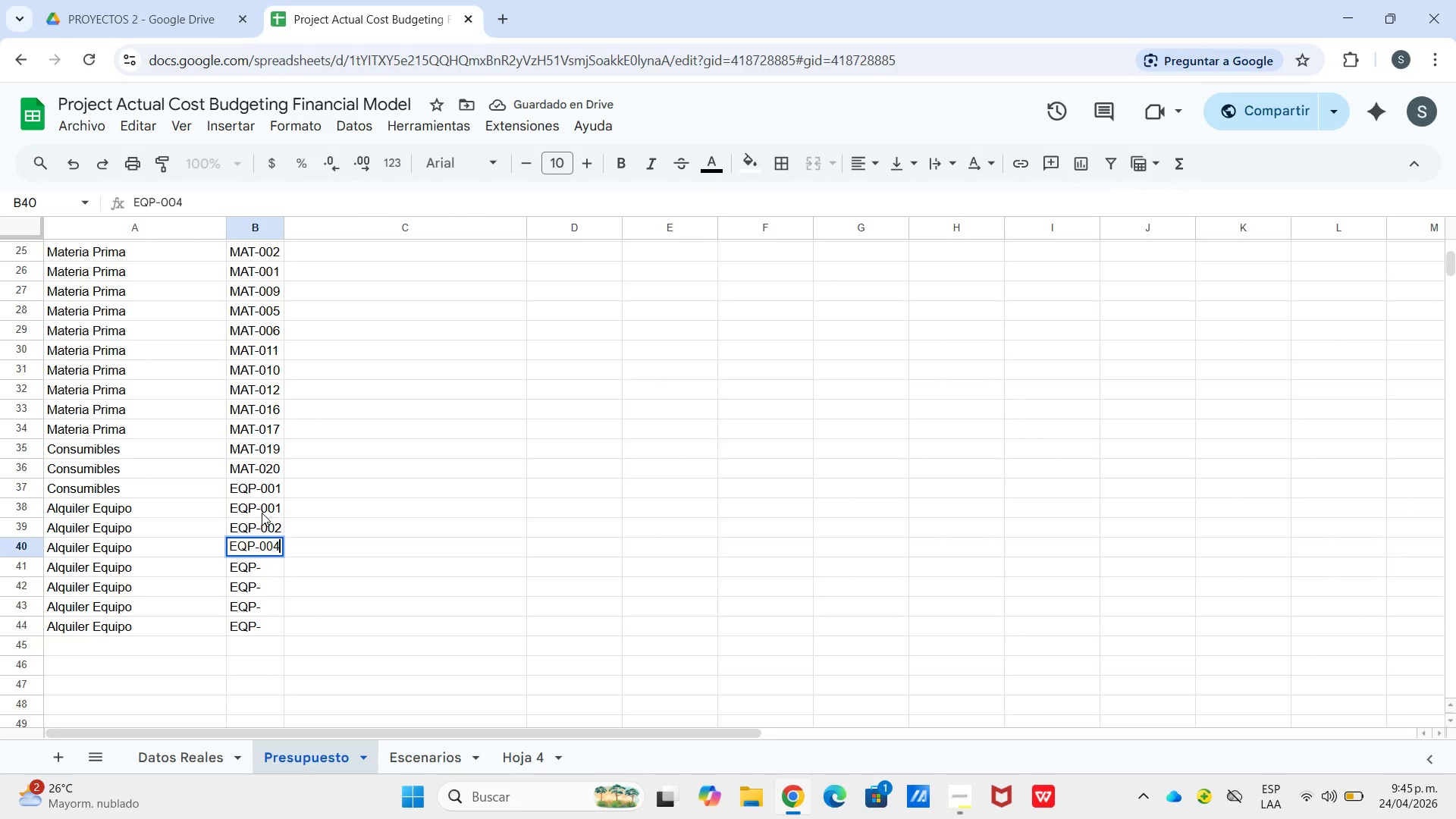 
key(Enter)
 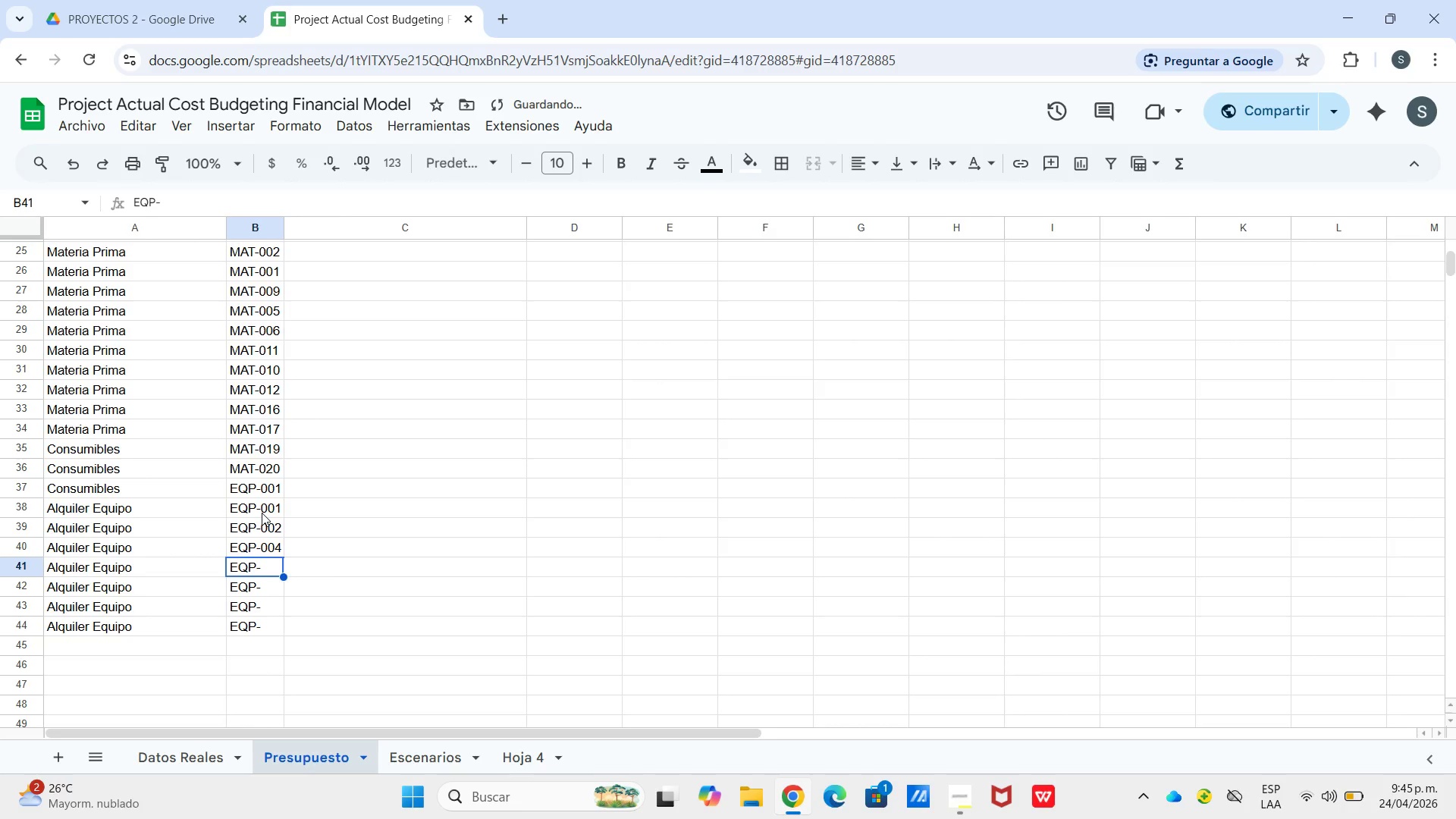 
key(Enter)
 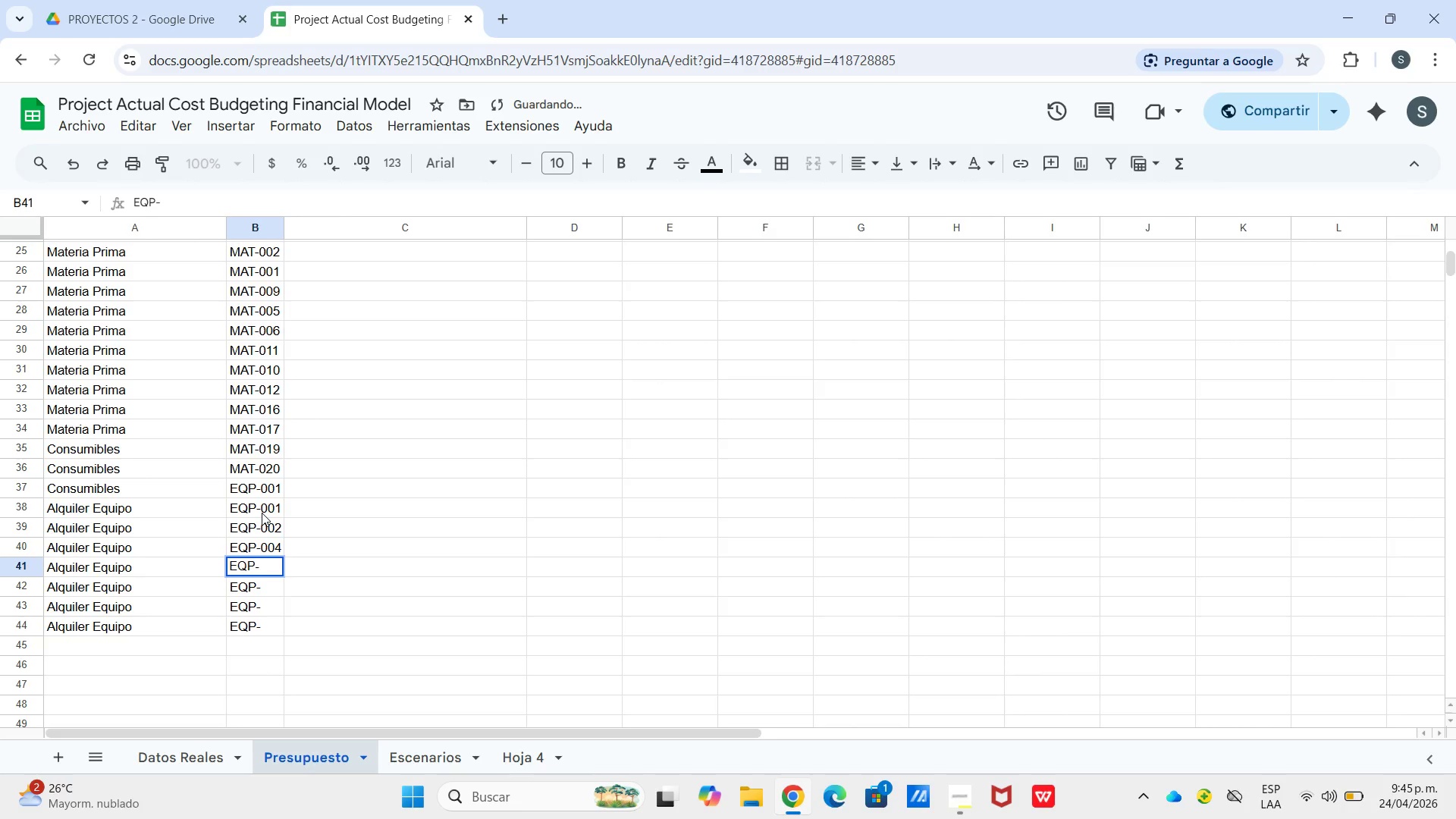 
type(005)
 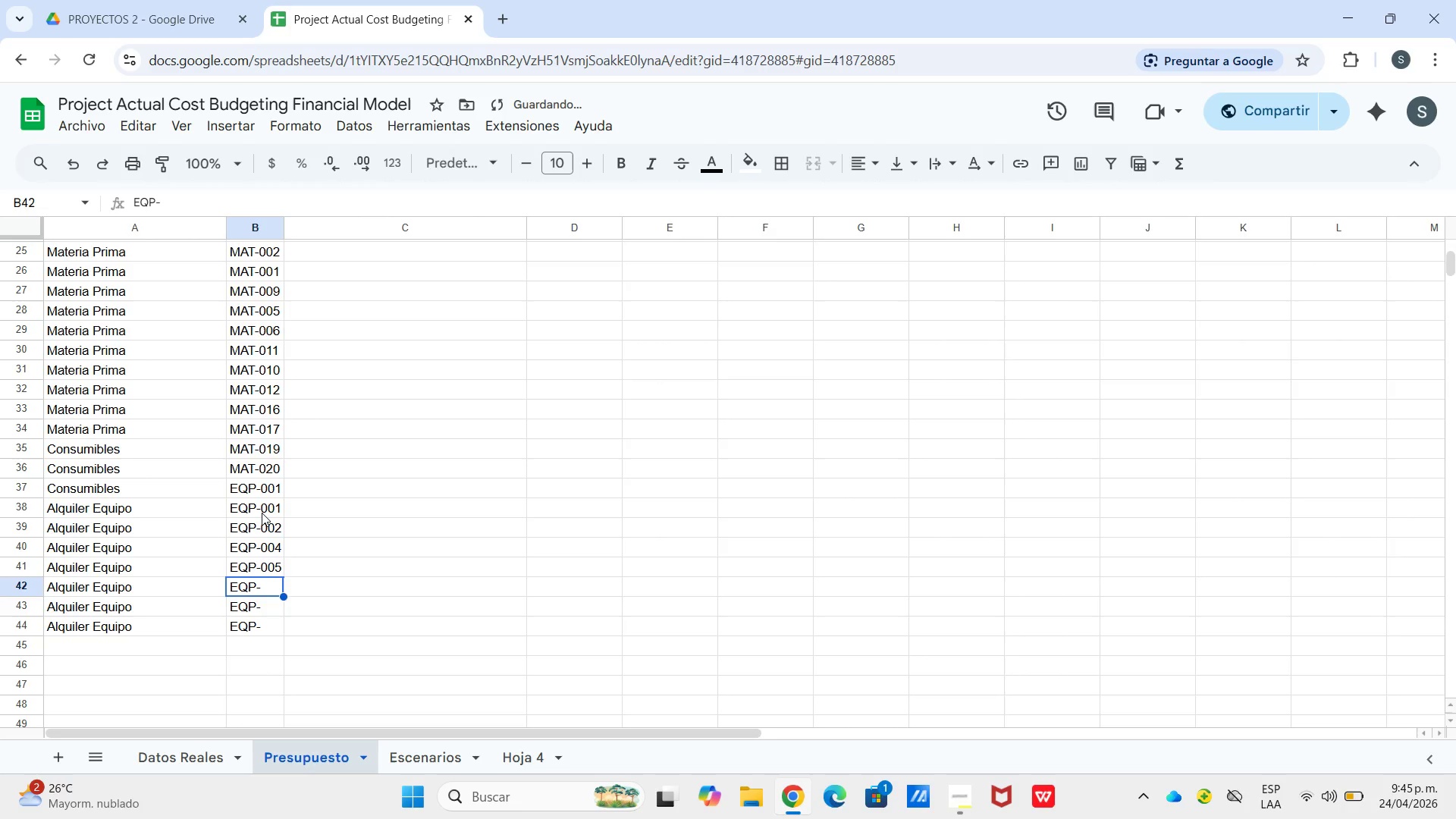 
key(Enter)
 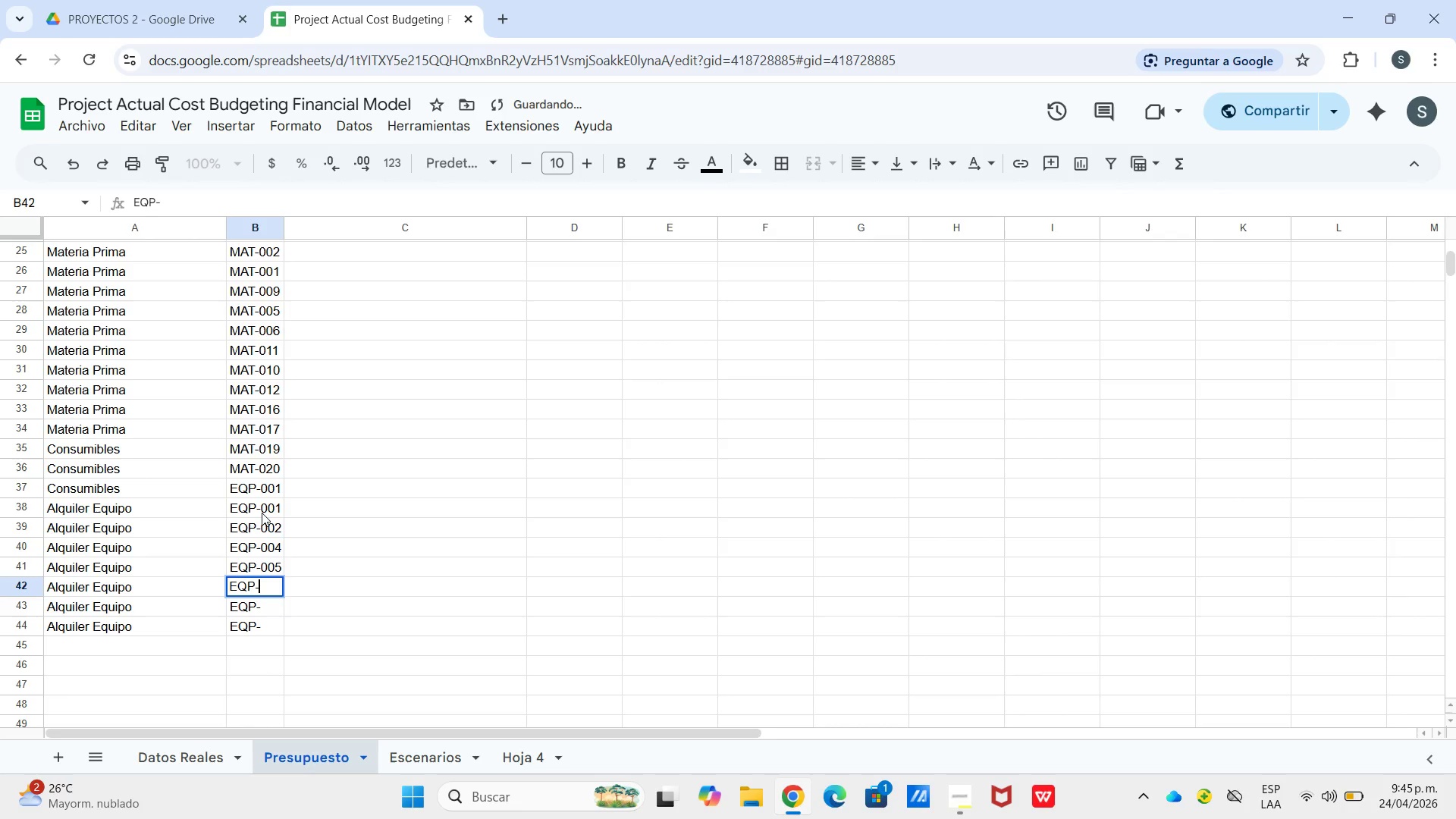 
key(Enter)
 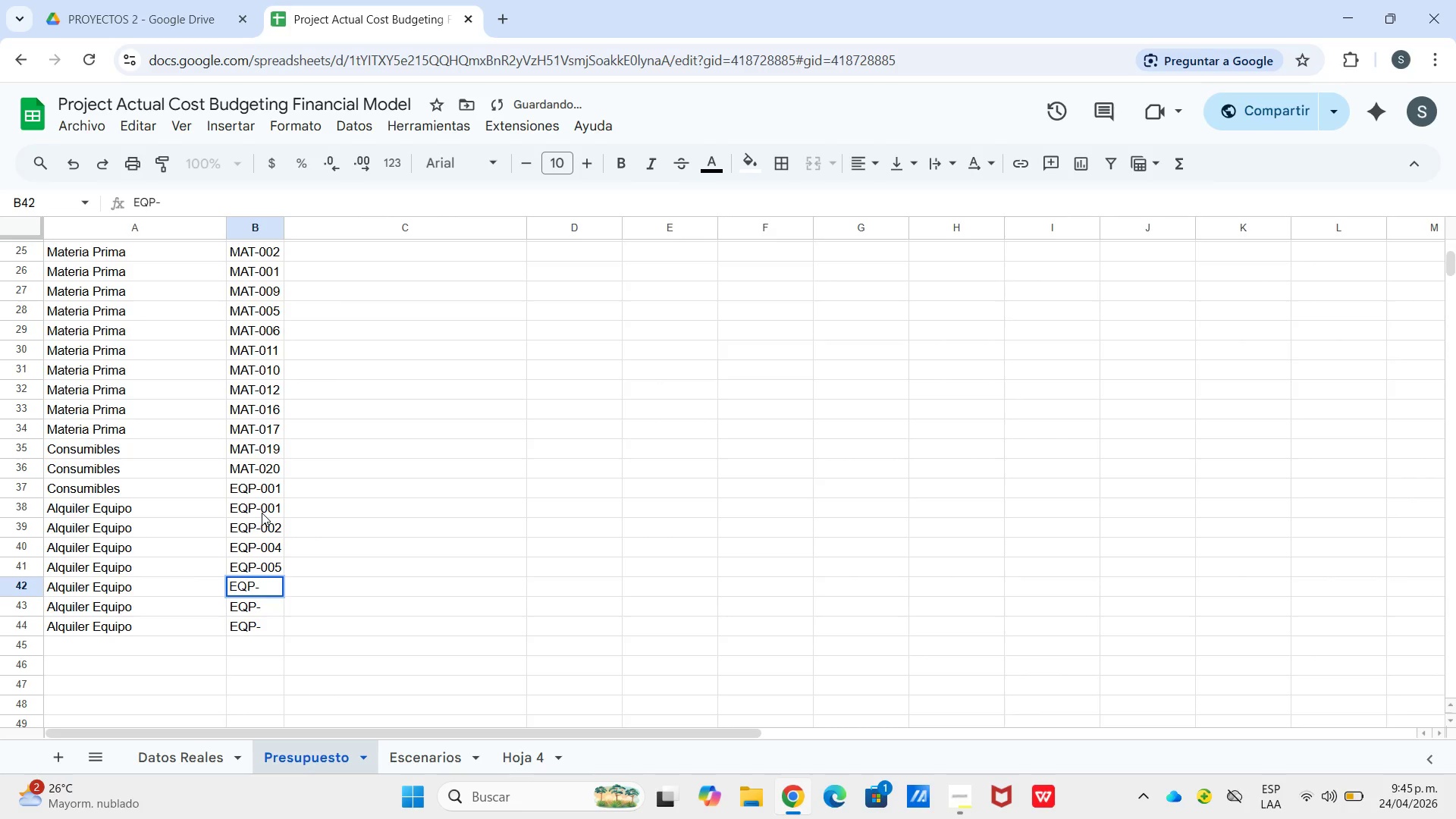 
type(010)
 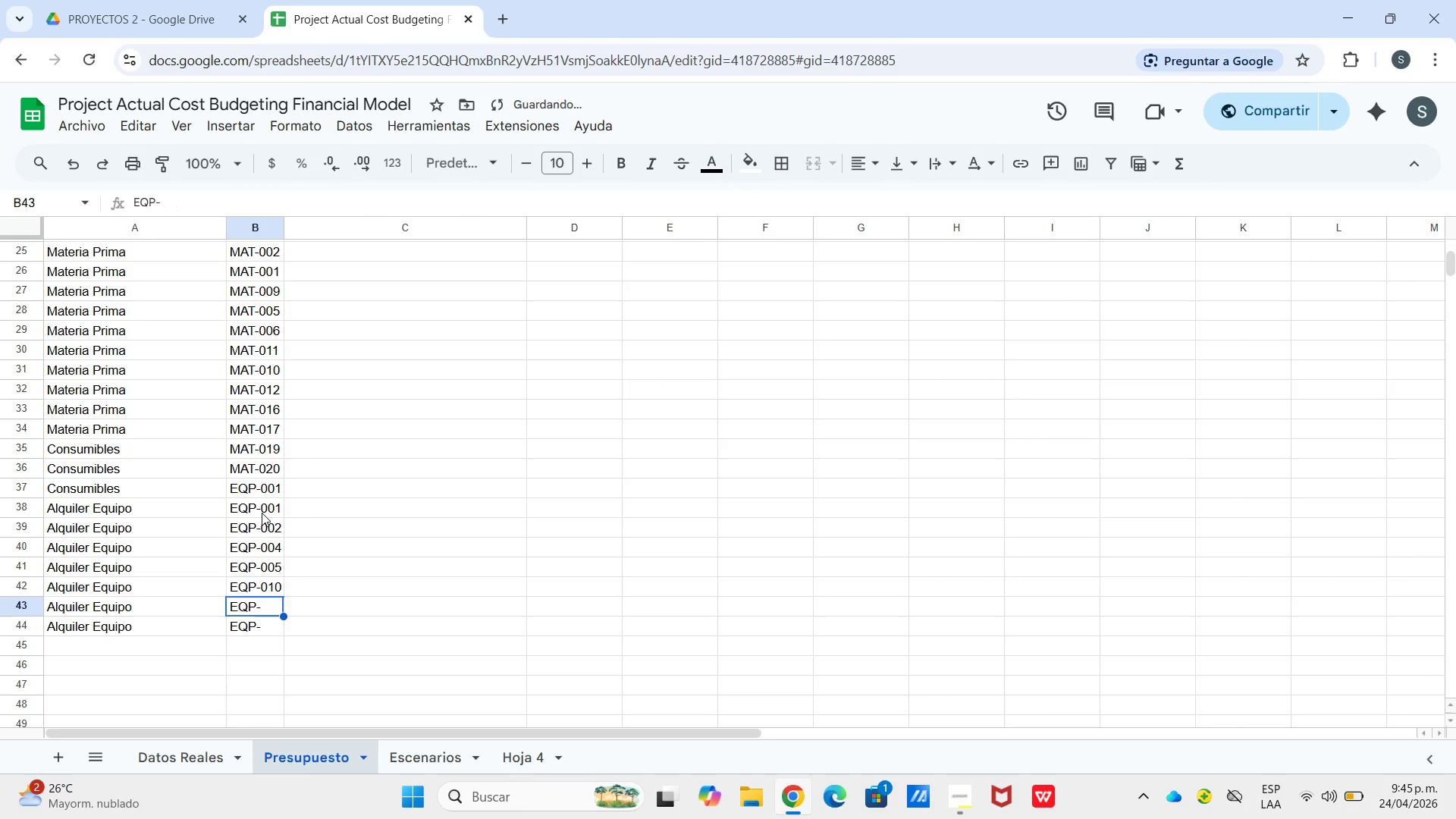 
key(Enter)
 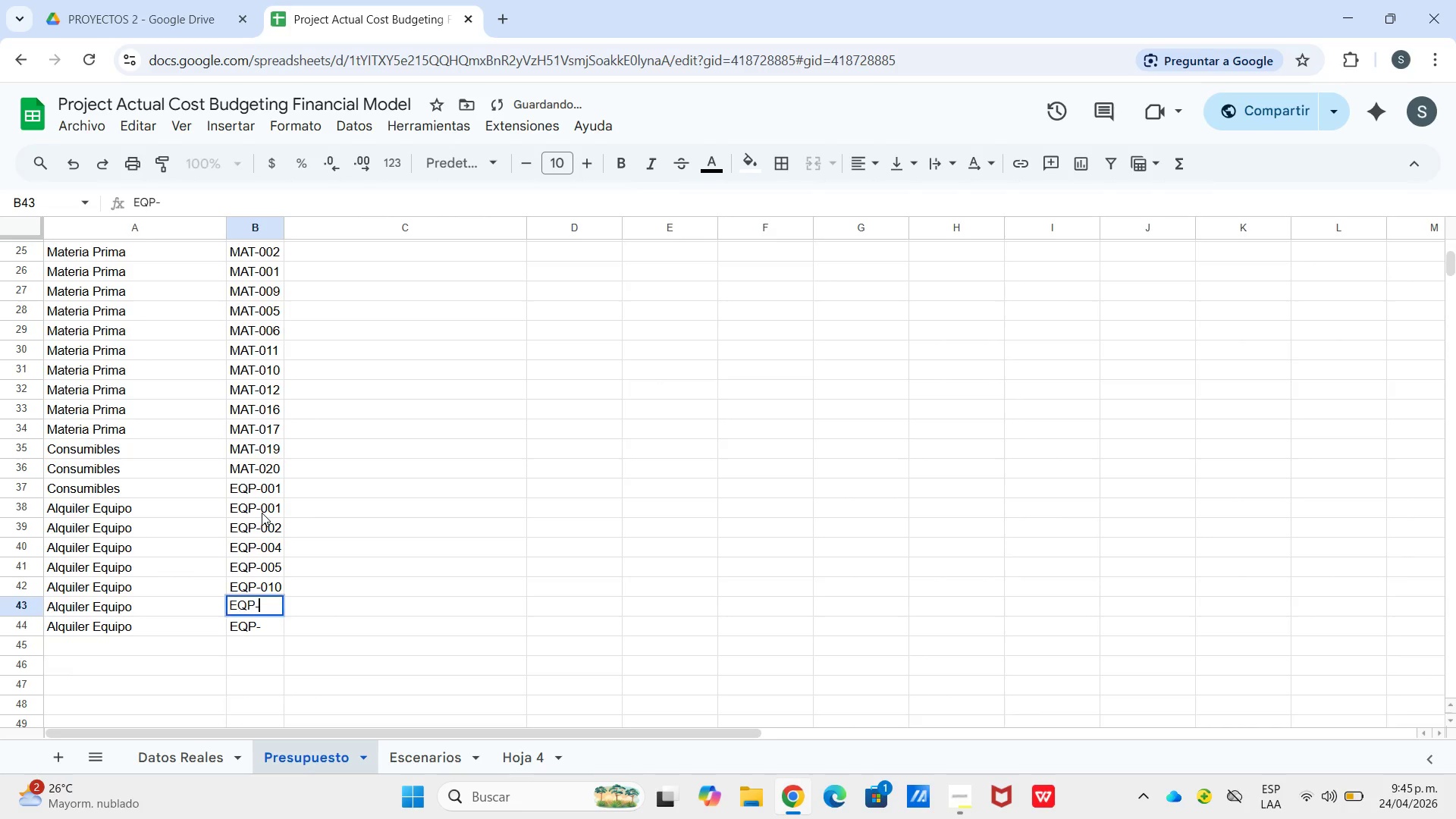 
key(Enter)
 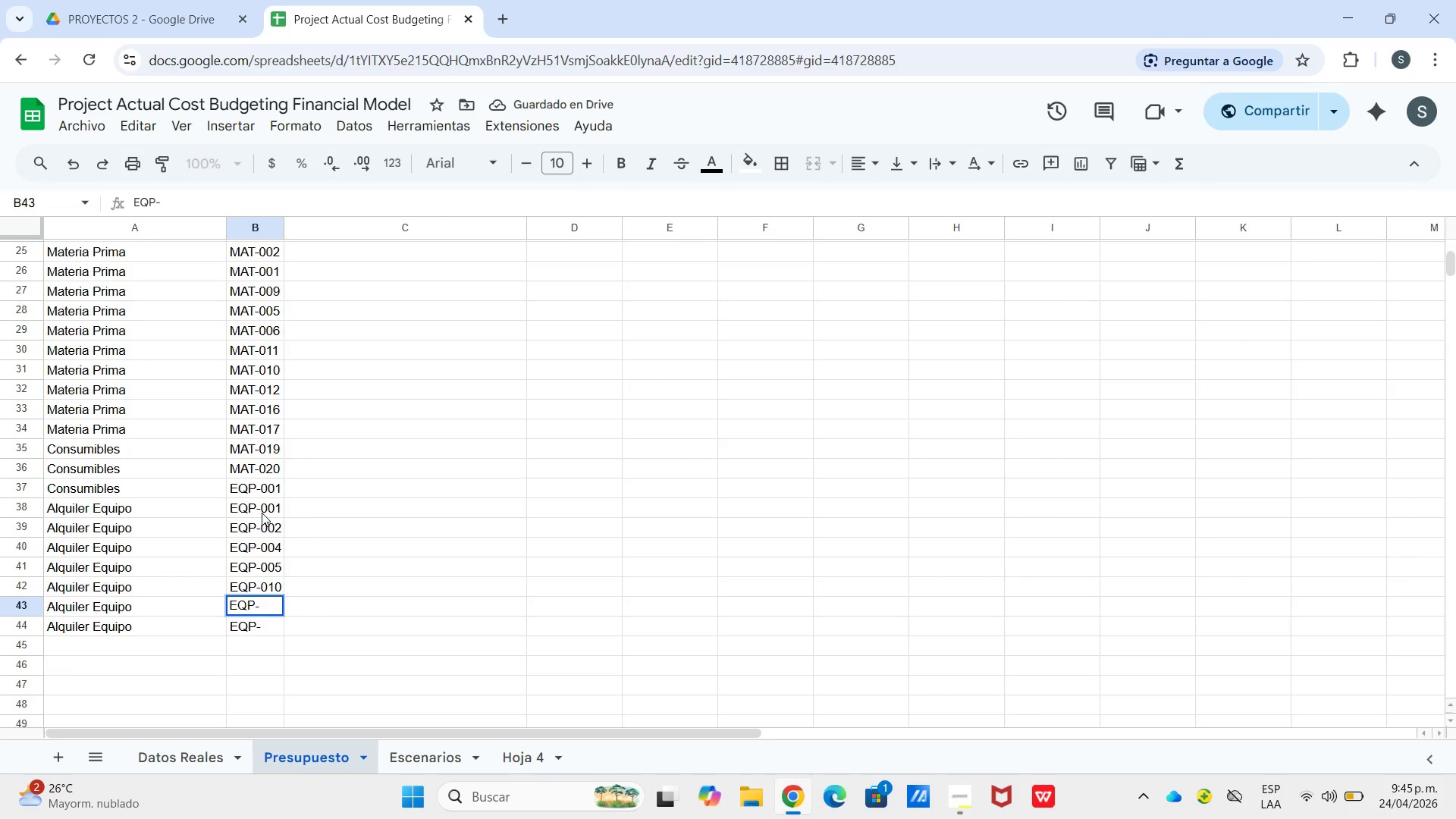 
type(006)
 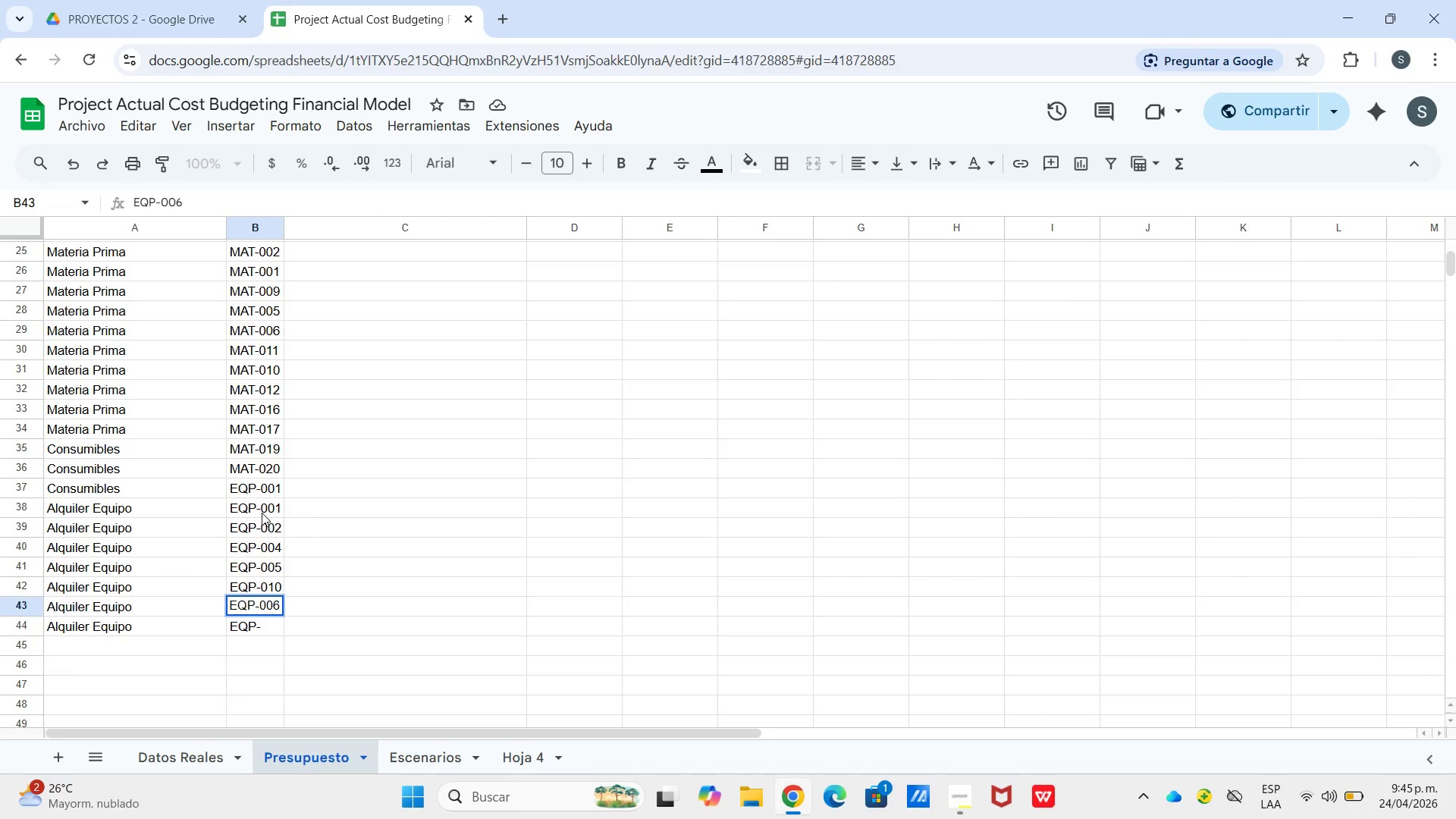 
key(Enter)
 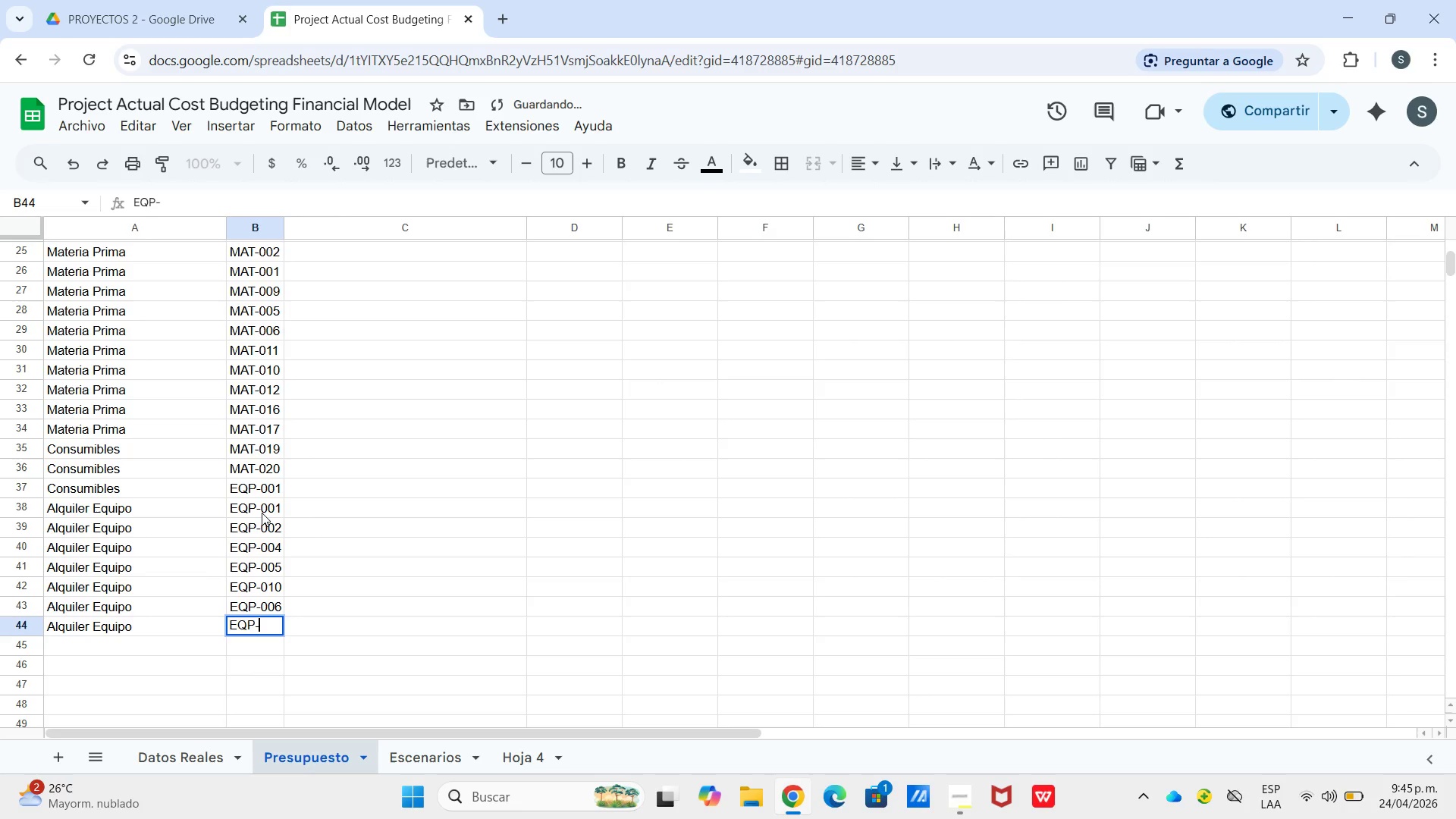 
key(Enter)
 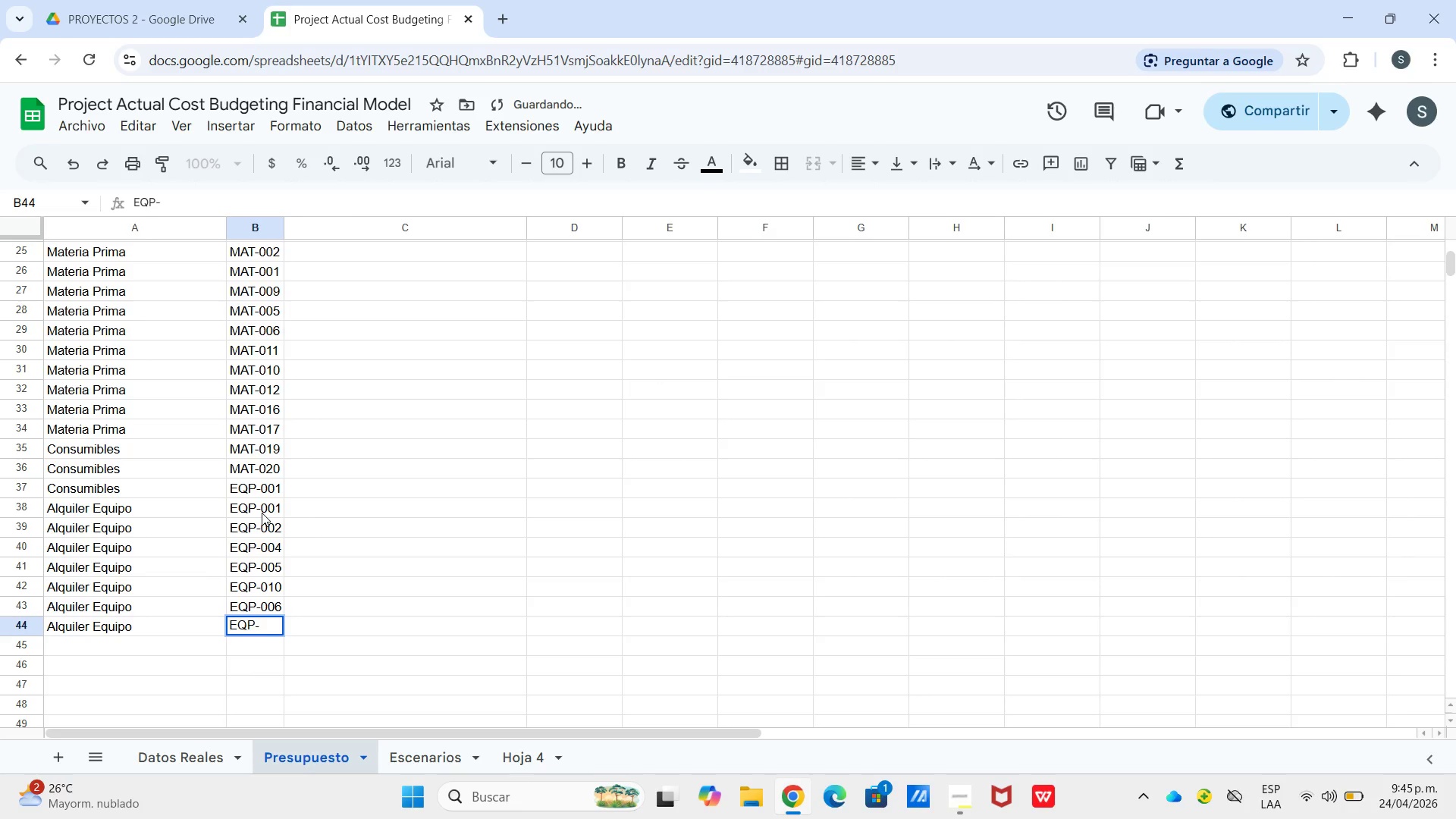 
type(008)
 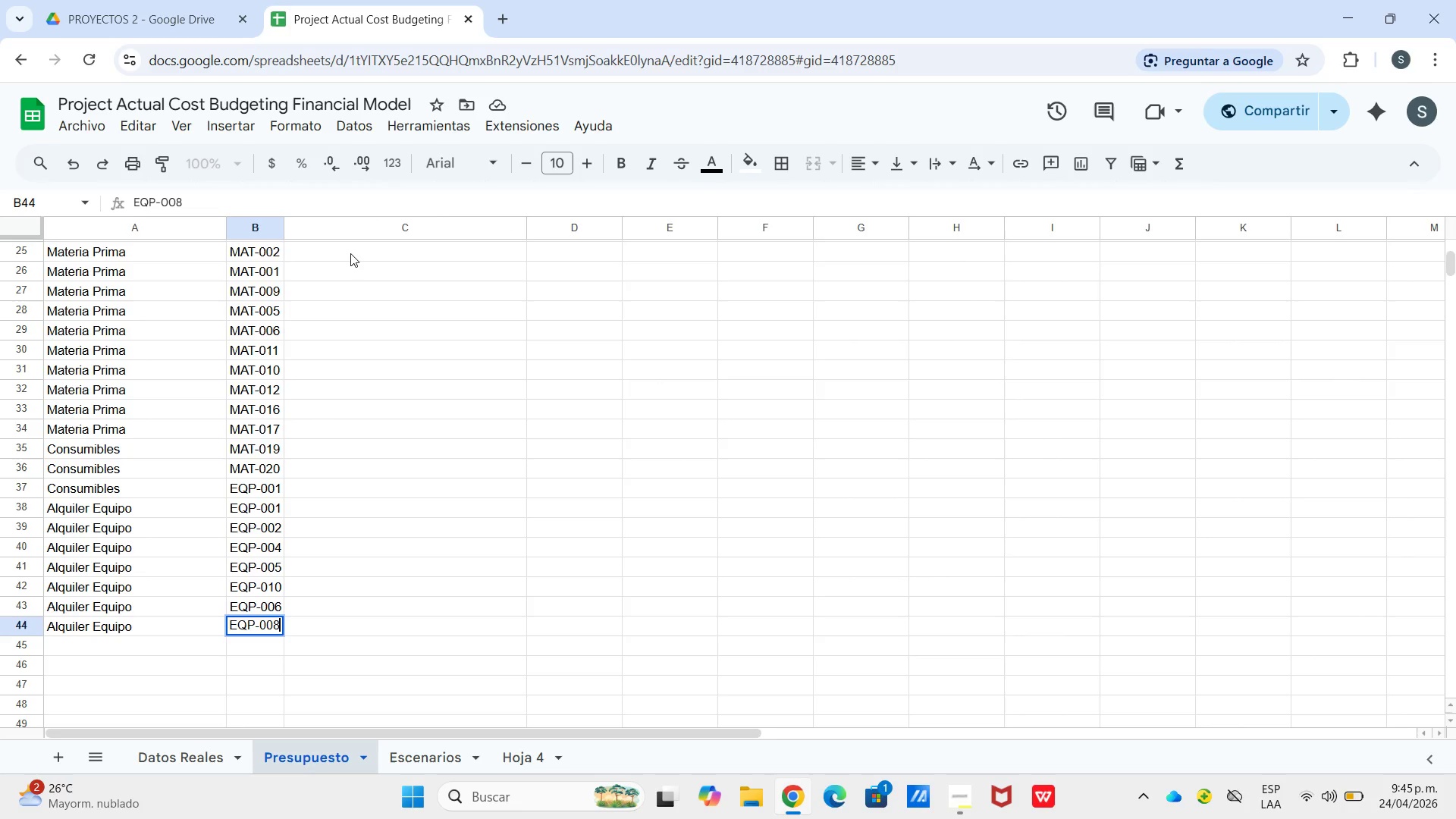 
wait(7.24)
 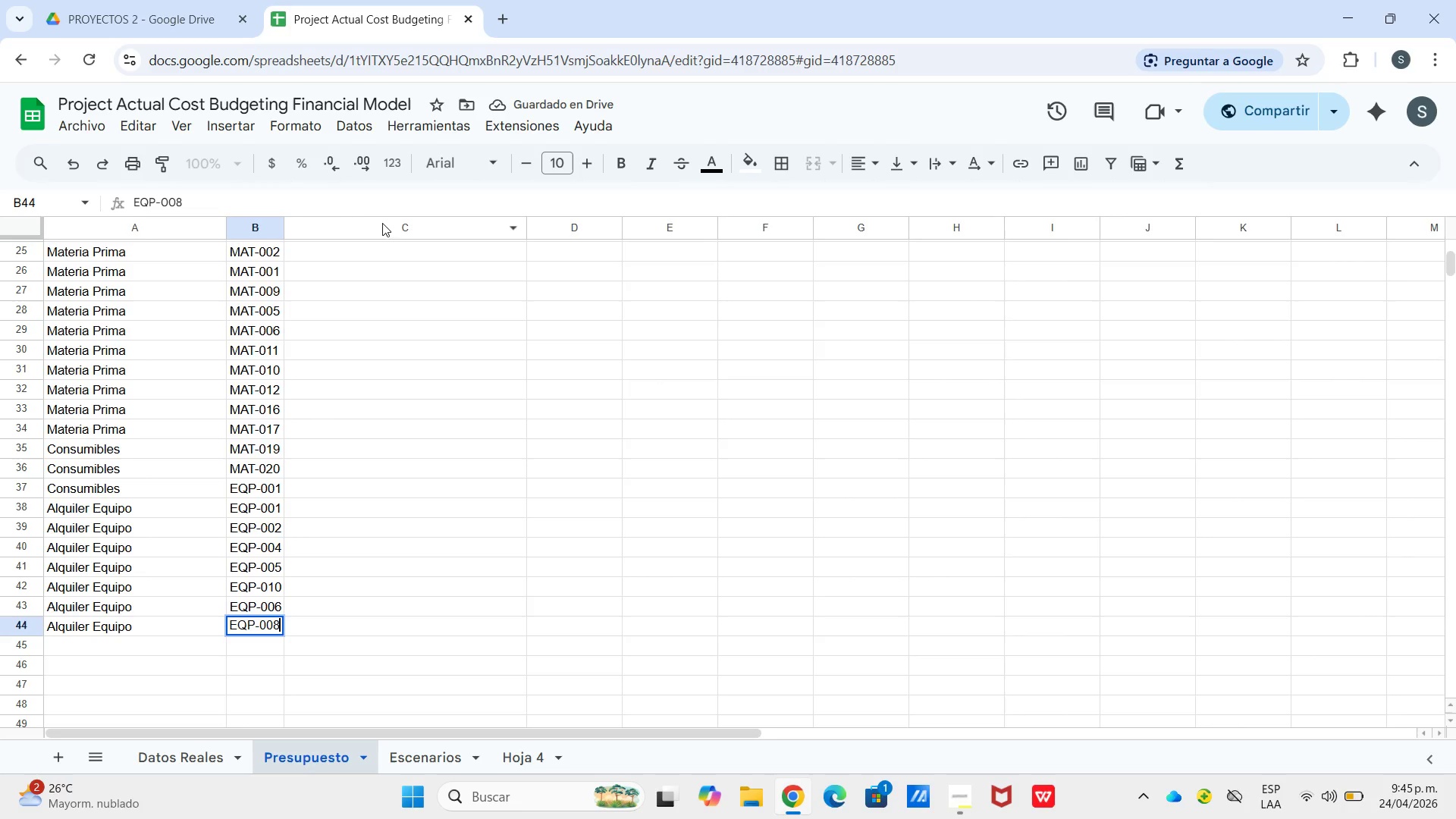 
left_click([419, 406])
 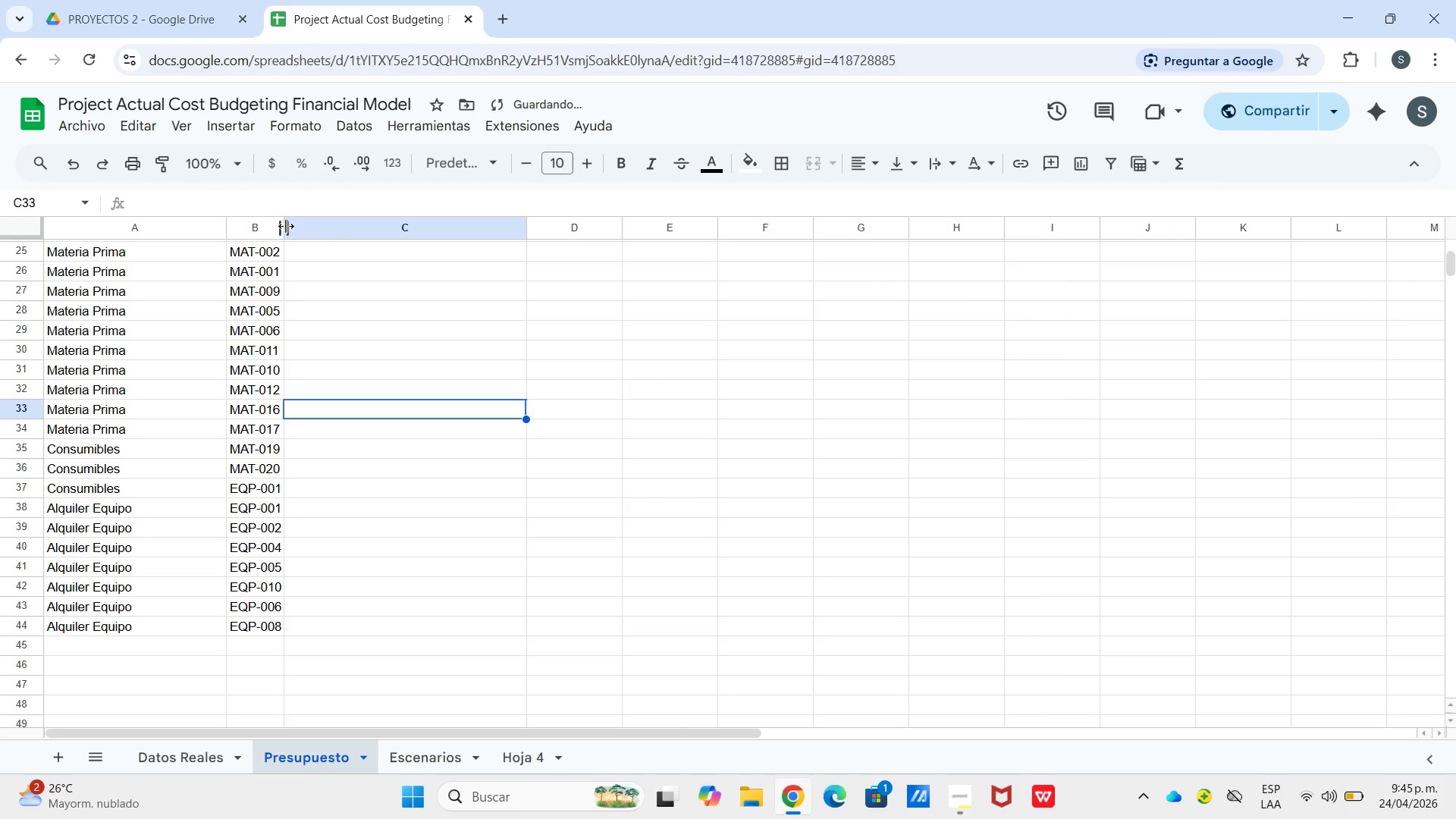 
left_click_drag(start_coordinate=[283, 225], to_coordinate=[288, 225])
 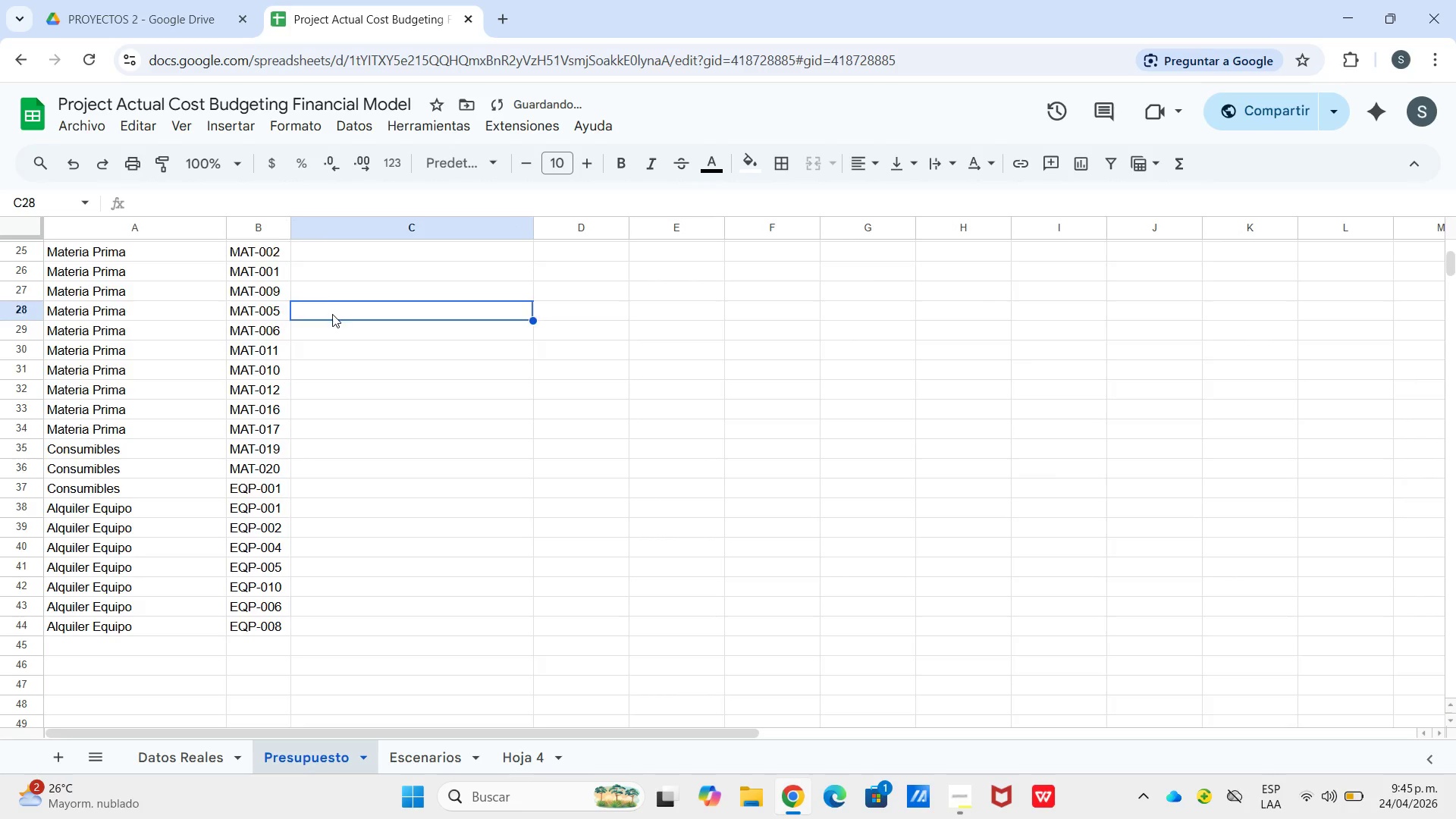 
scroll: coordinate [332, 314], scroll_direction: up, amount: 3.0
 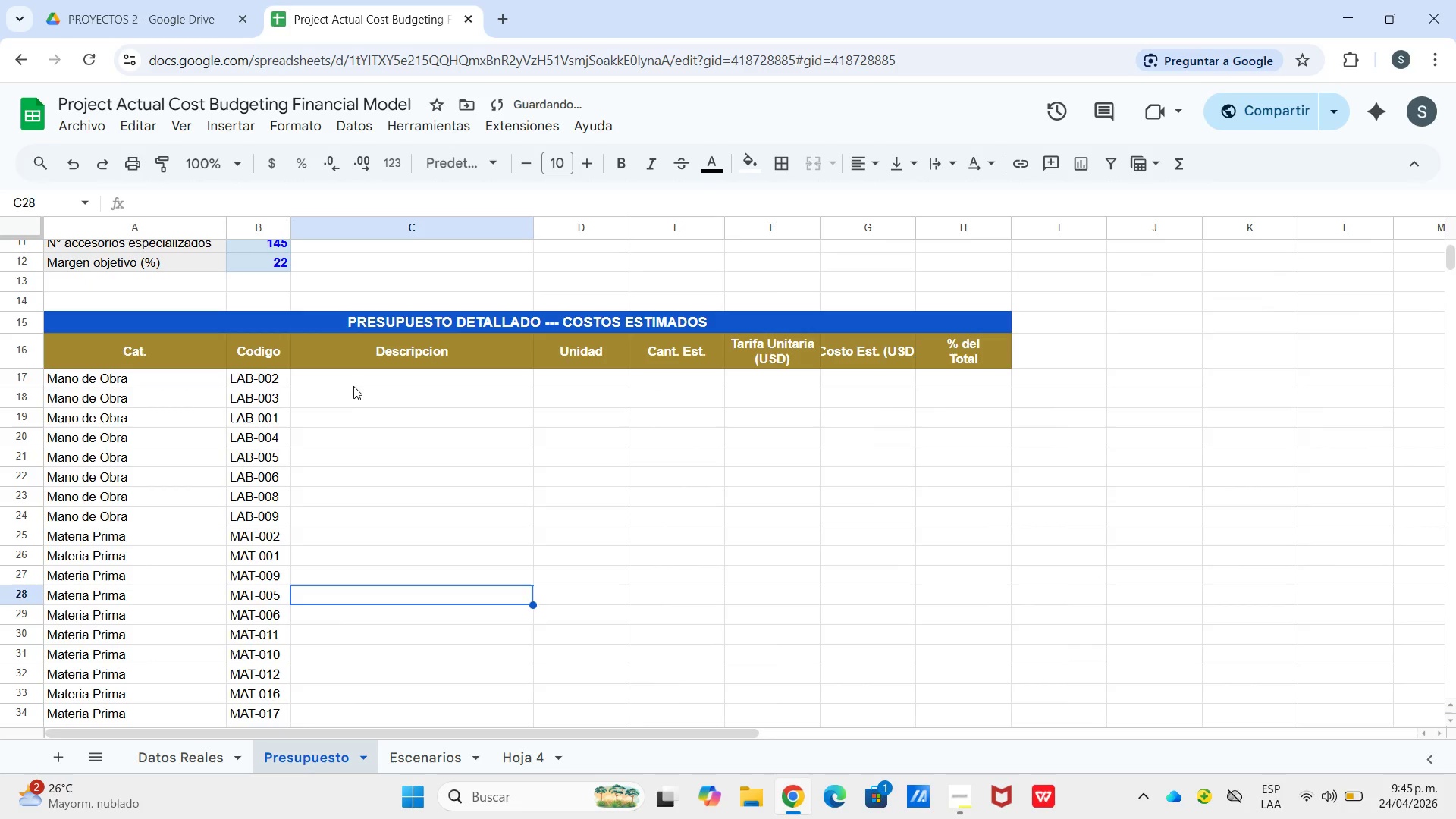 
left_click([354, 386])
 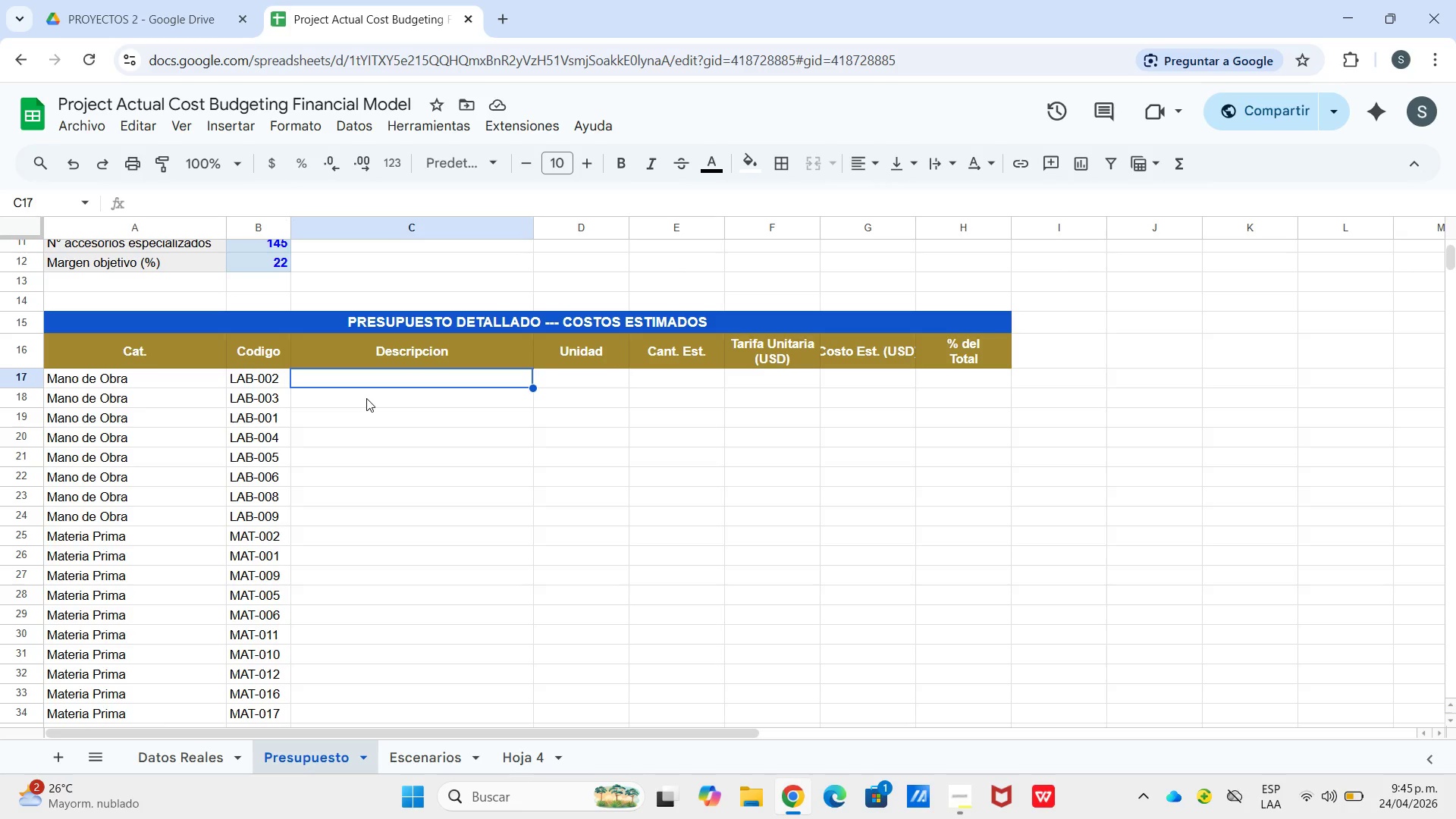 
wait(5.67)
 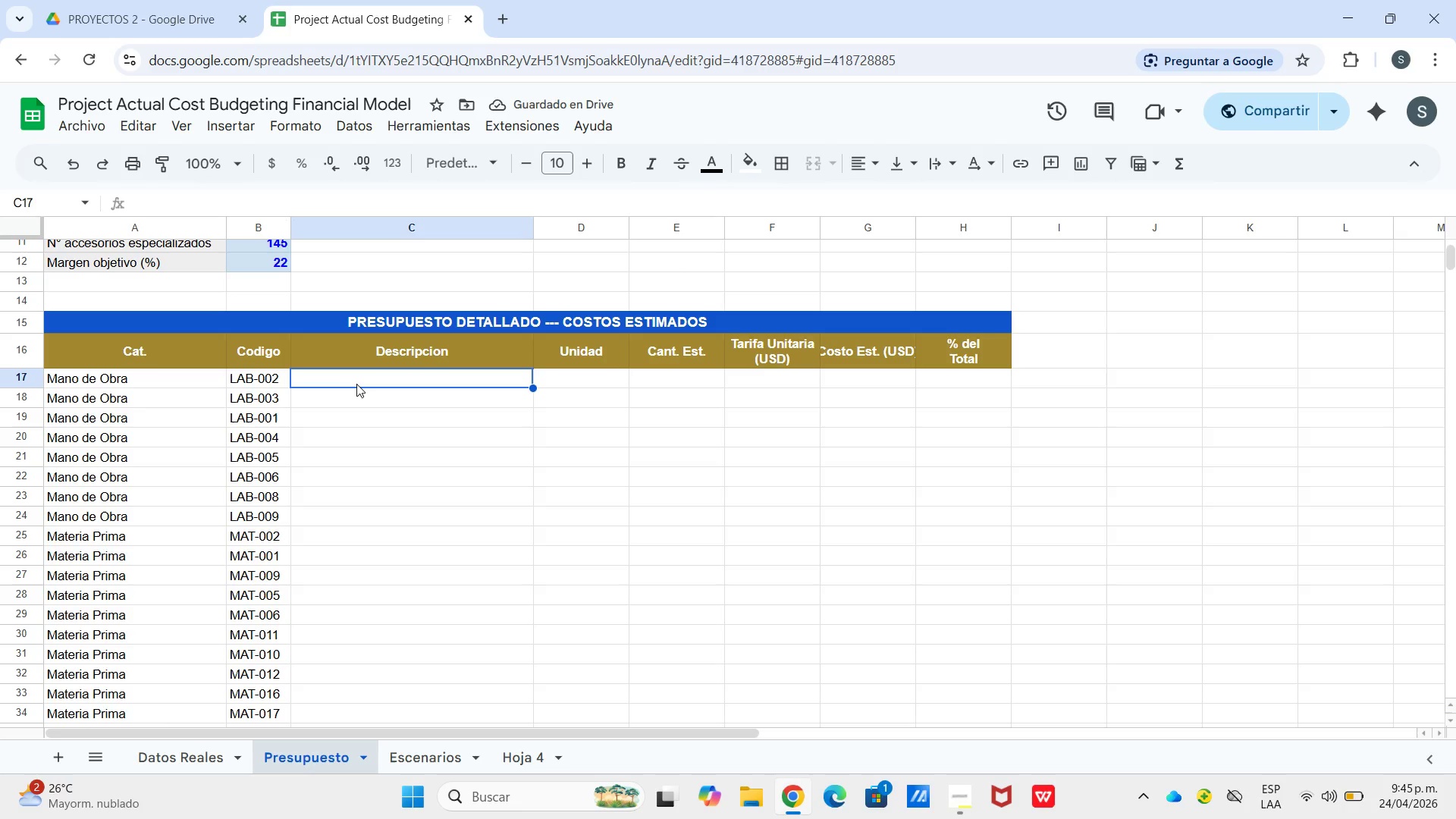 
left_click([956, 799])